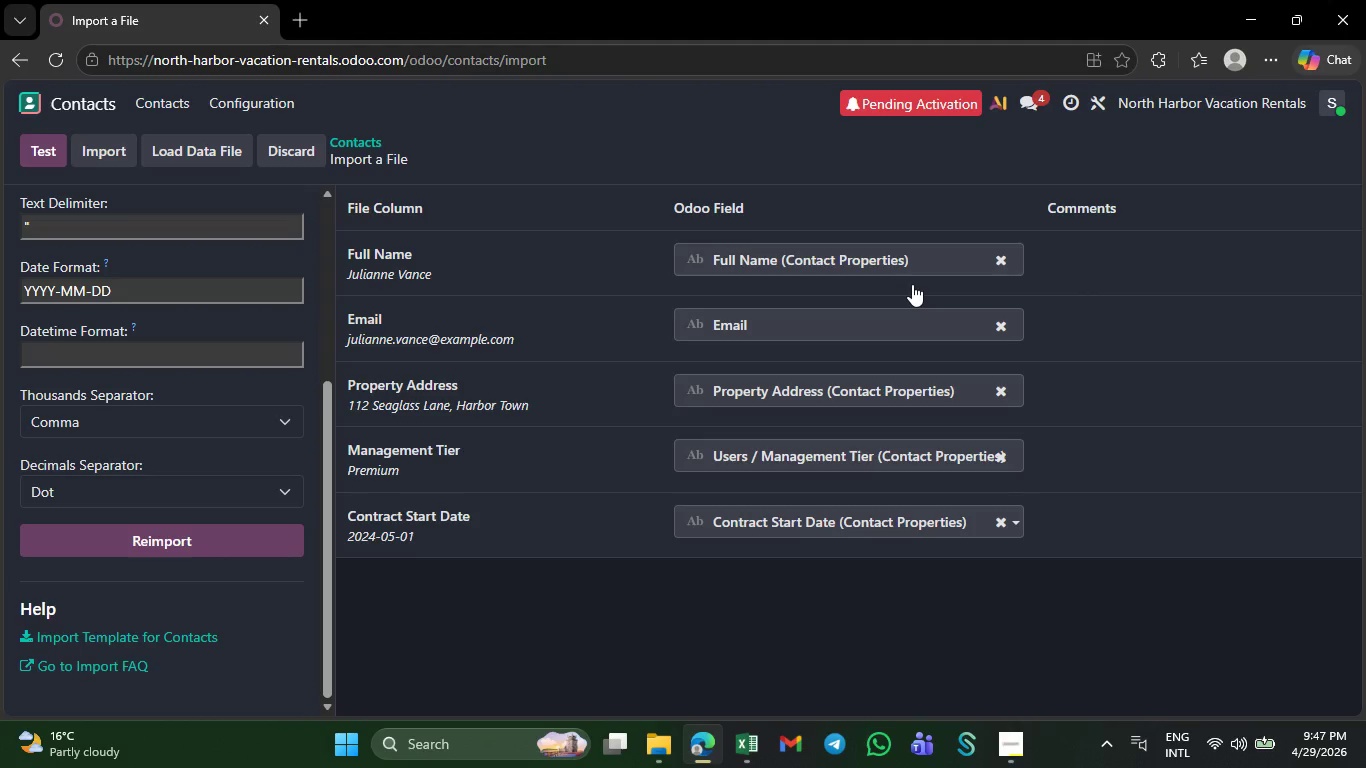 
wait(9.17)
 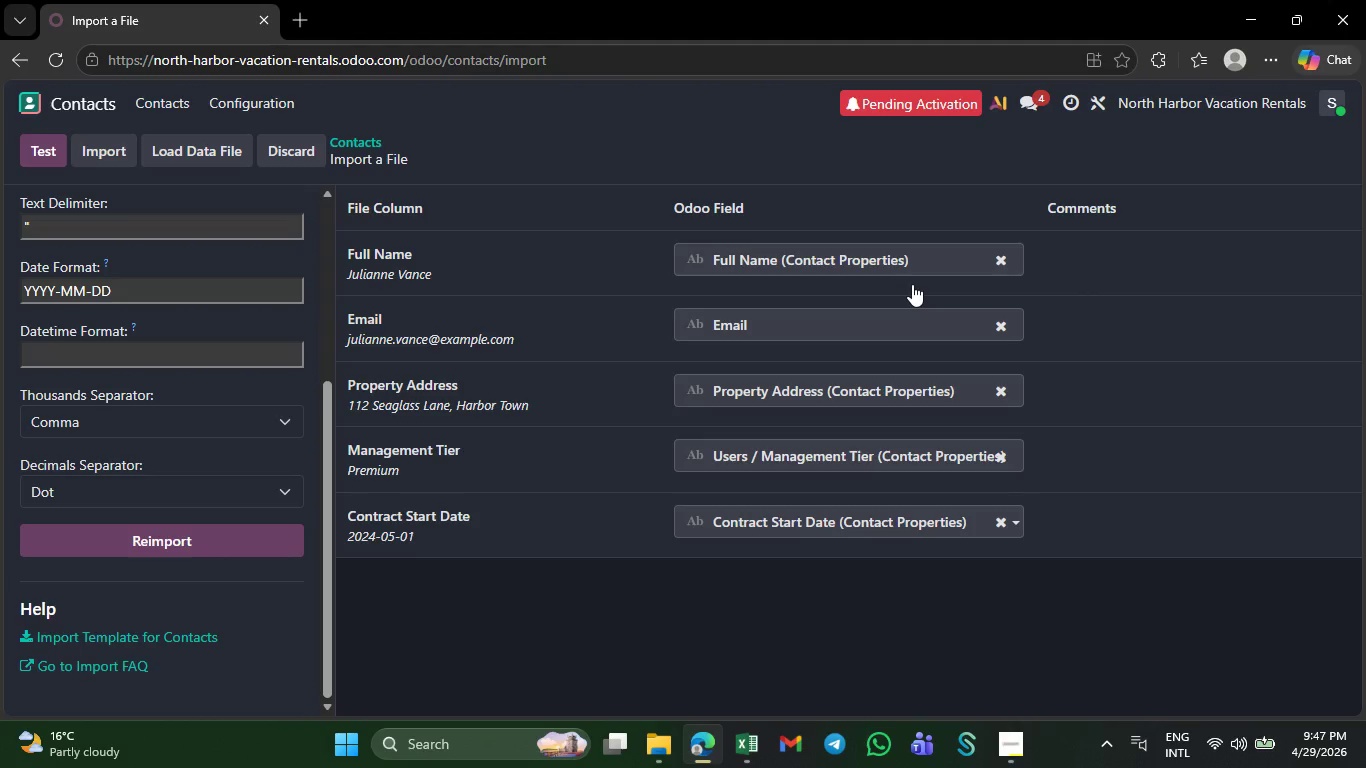 
left_click([57, 158])
 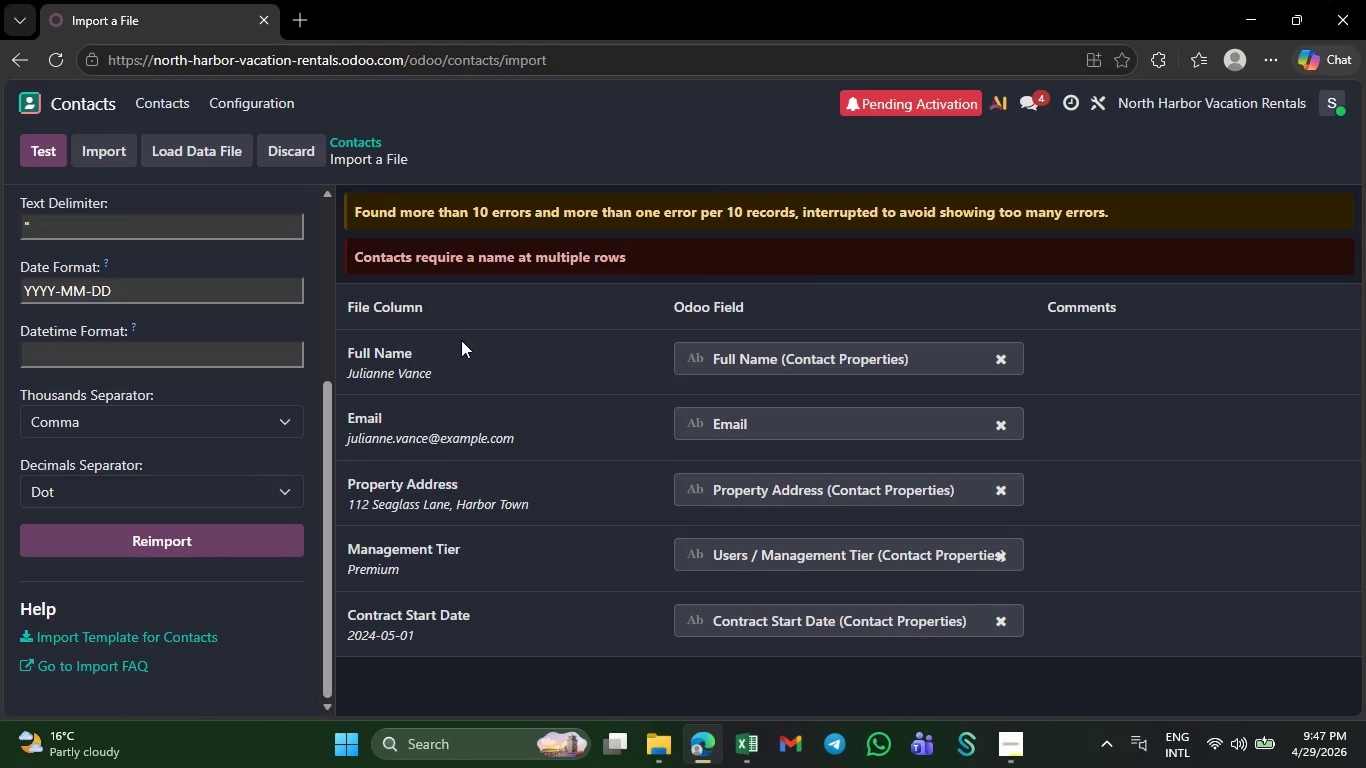 
wait(9.88)
 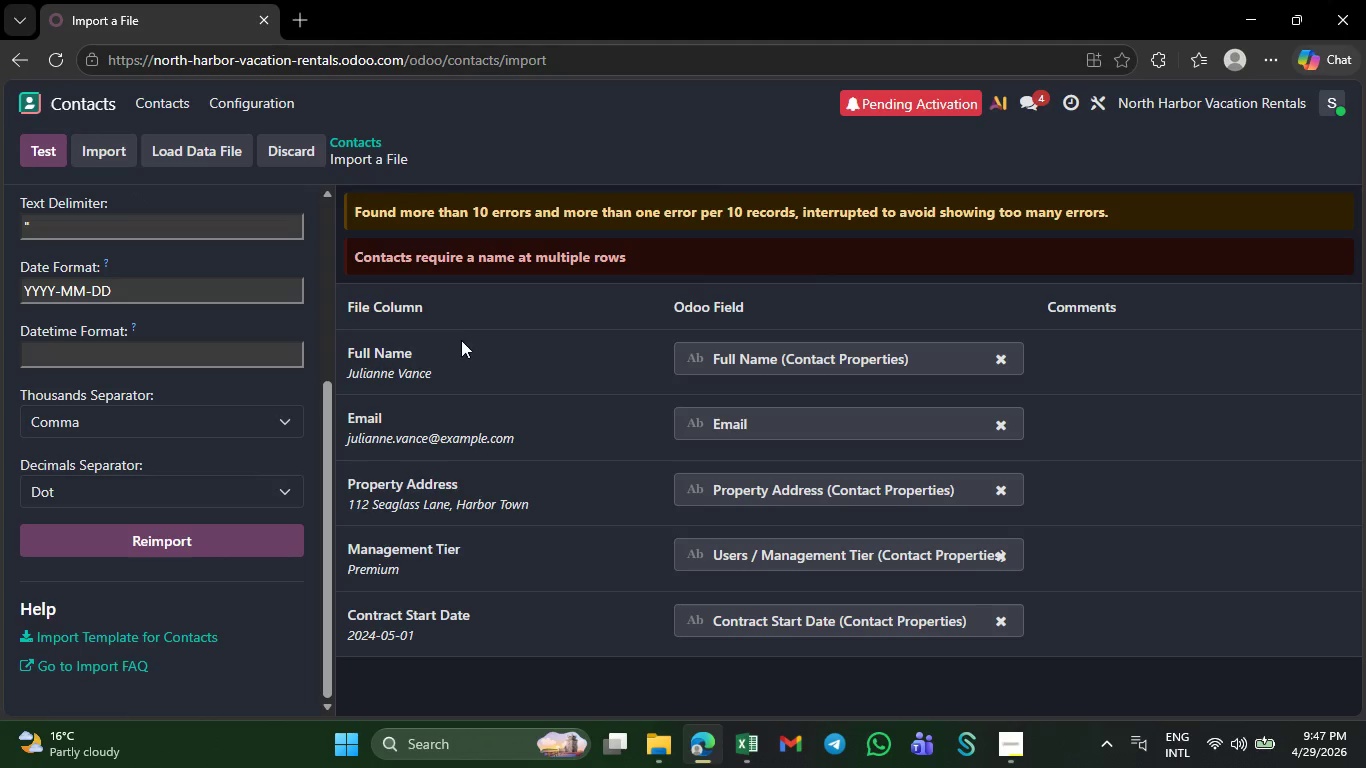 
left_click([218, 637])
 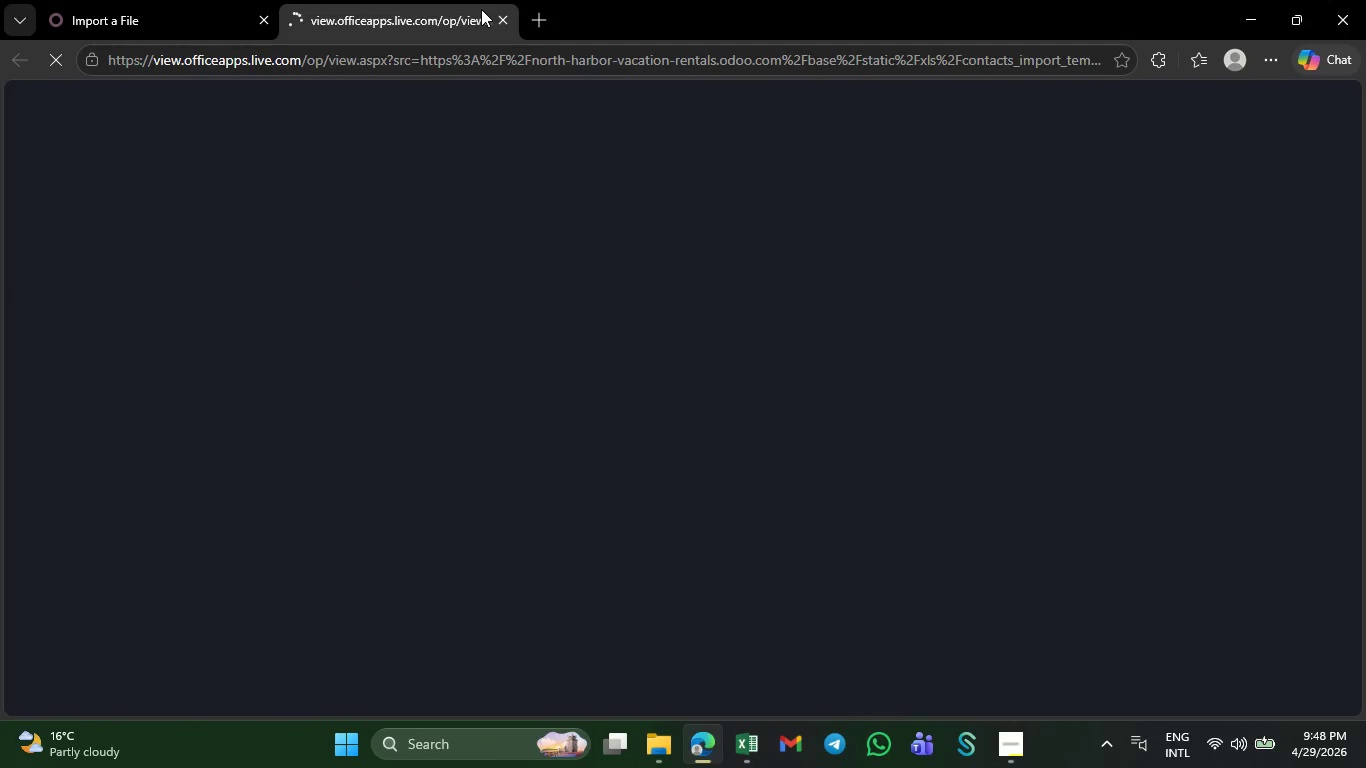 
left_click([504, 15])
 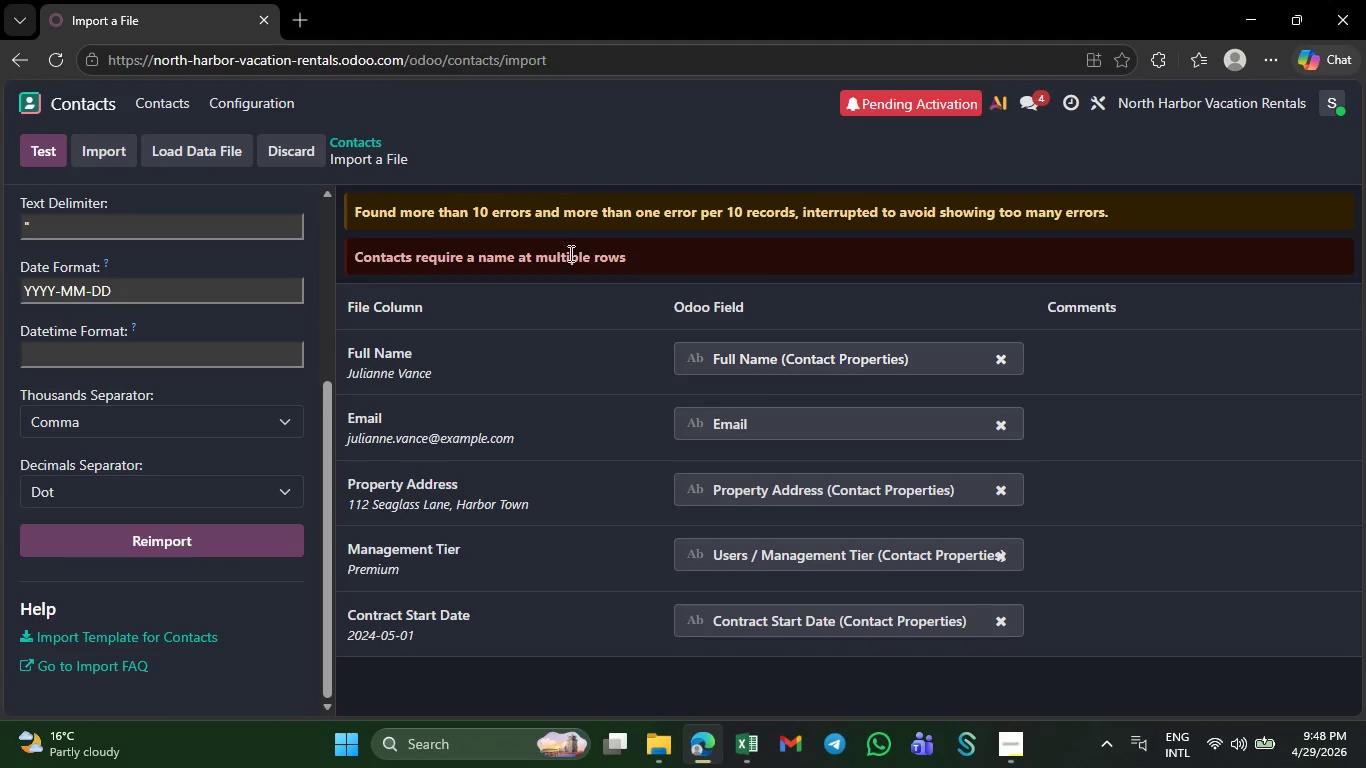 
left_click([558, 266])
 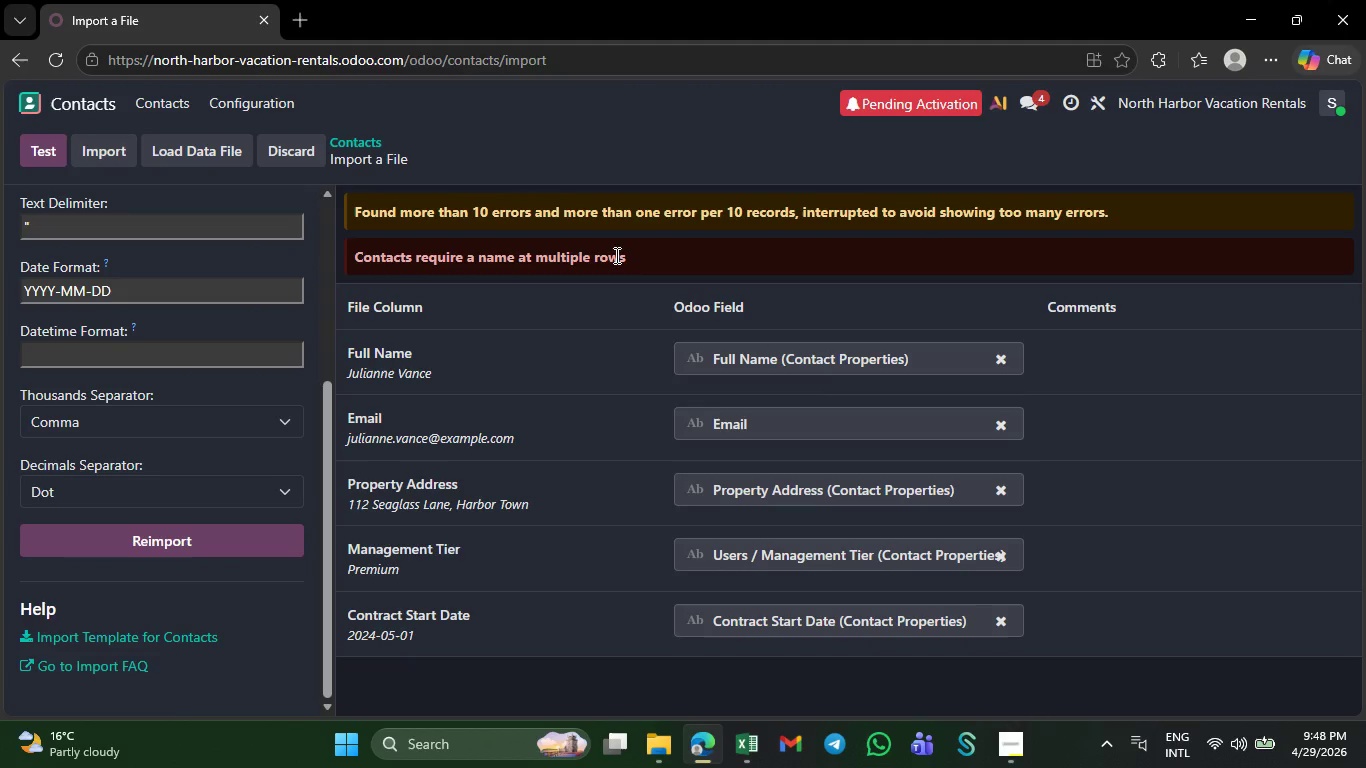 
double_click([615, 255])
 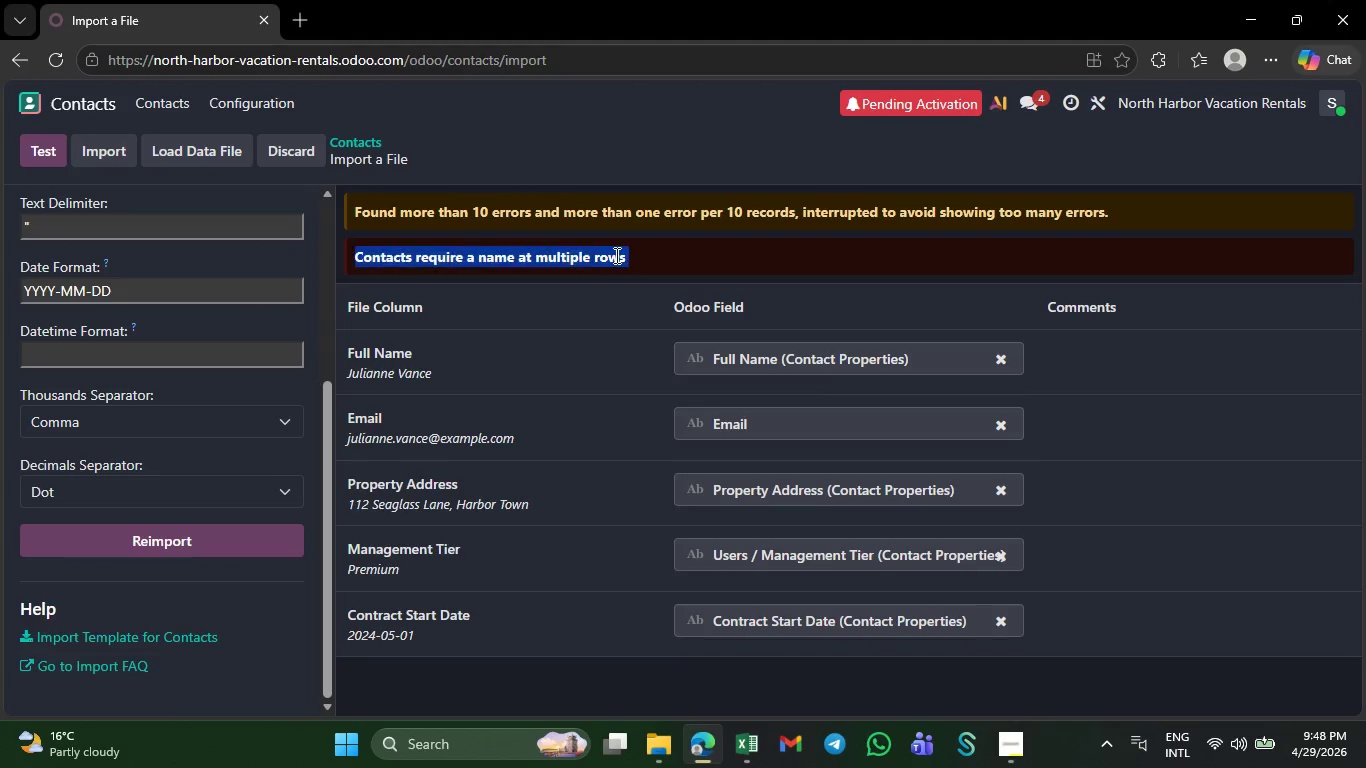 
triple_click([615, 255])
 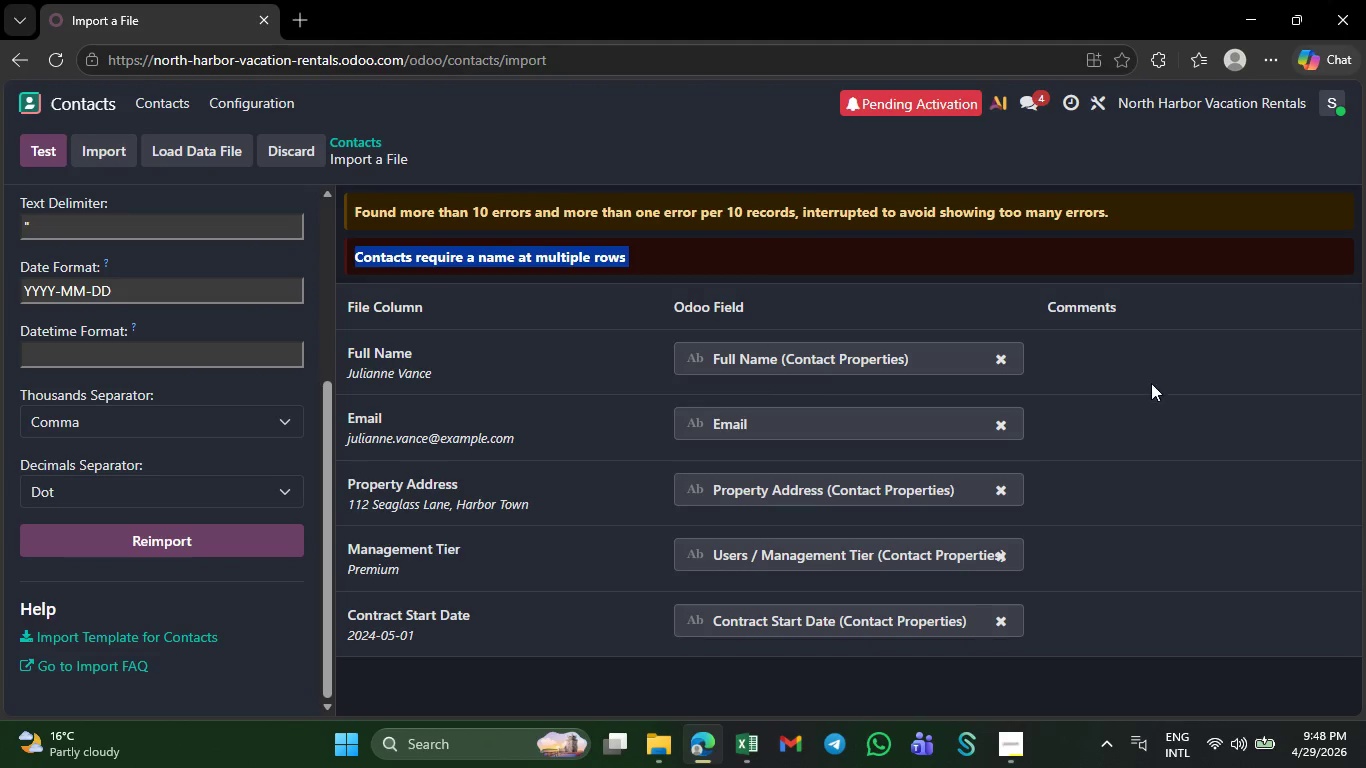 
left_click([1151, 383])
 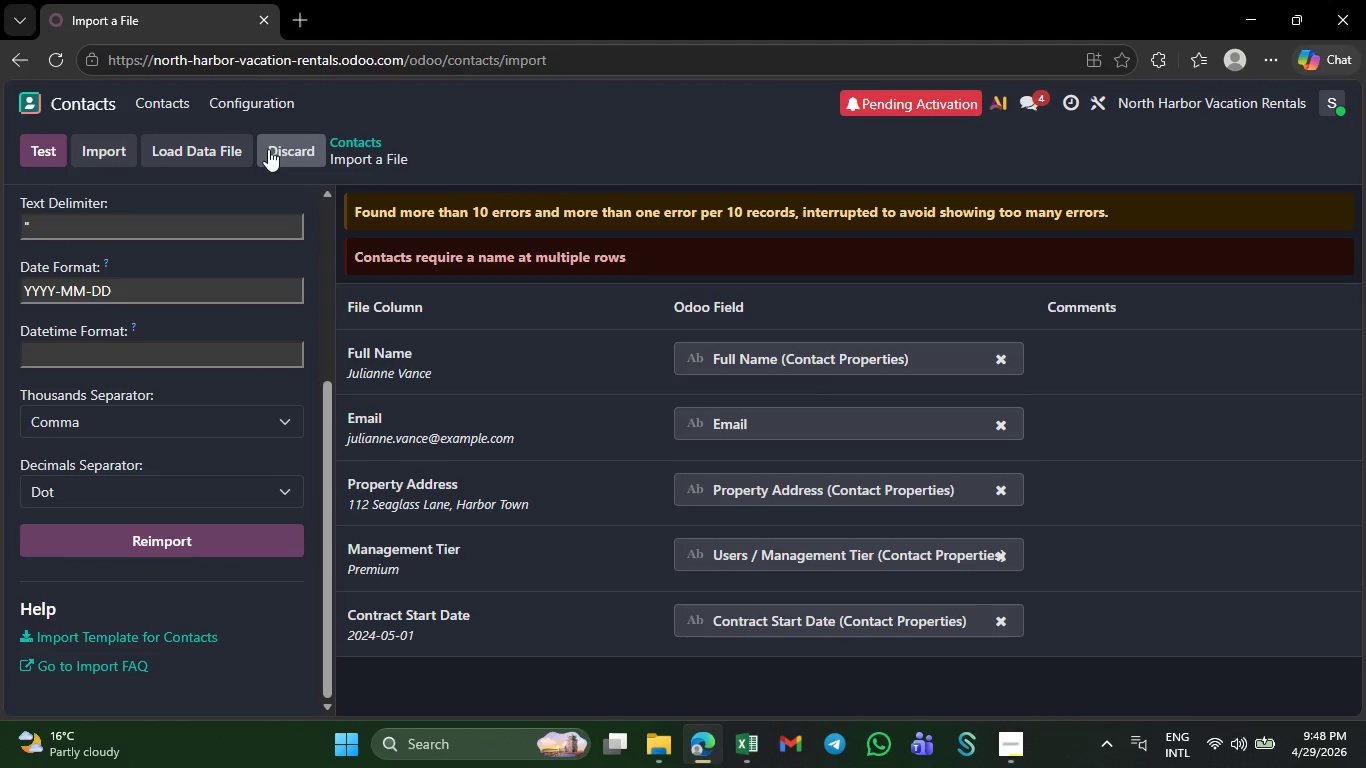 
left_click([270, 149])
 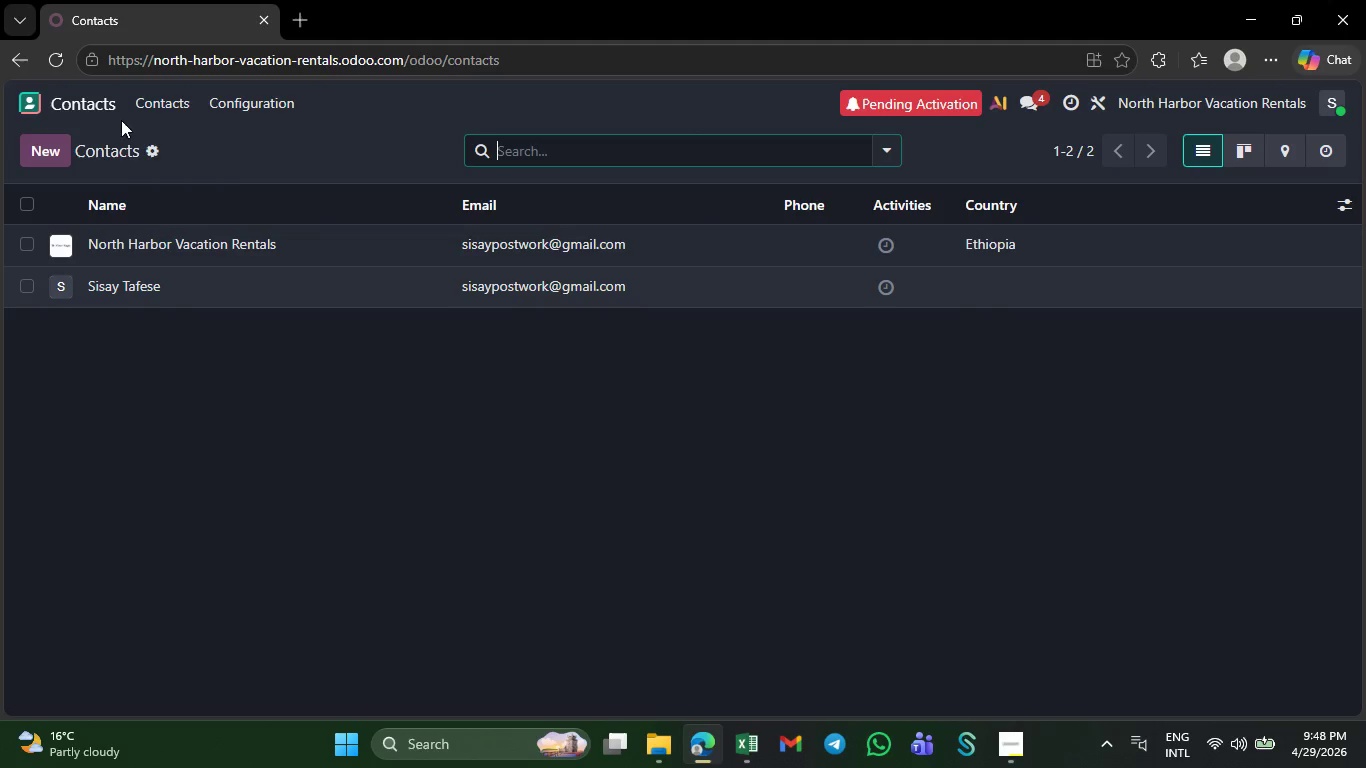 
left_click([158, 152])
 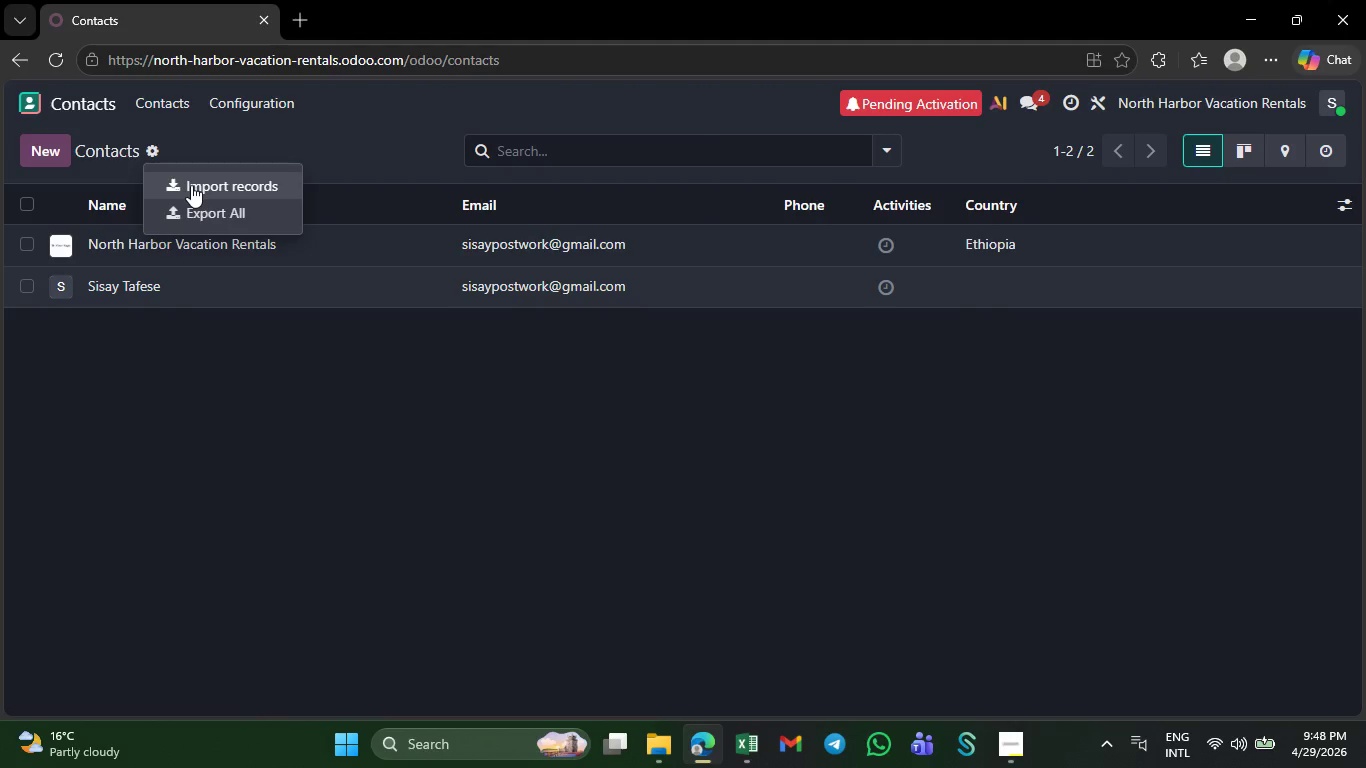 
left_click([191, 185])
 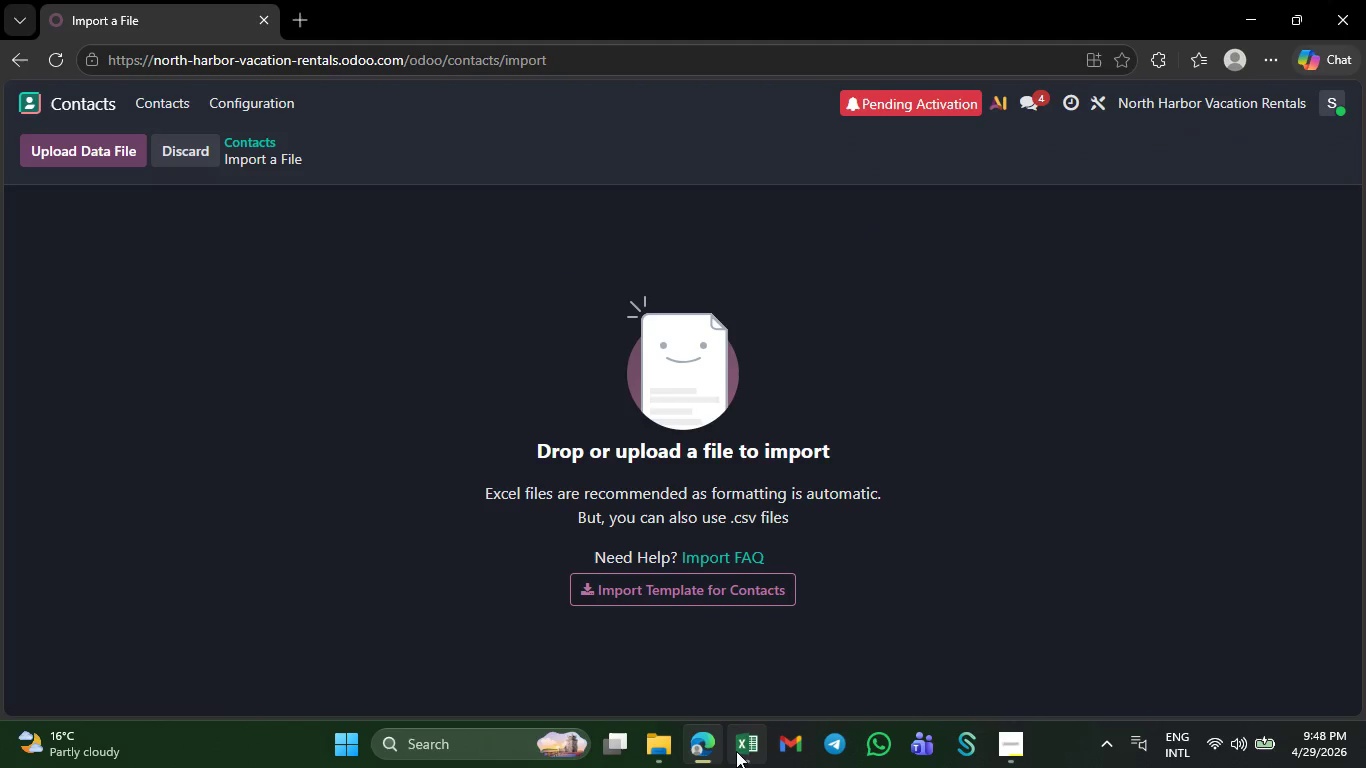 
left_click([656, 754])
 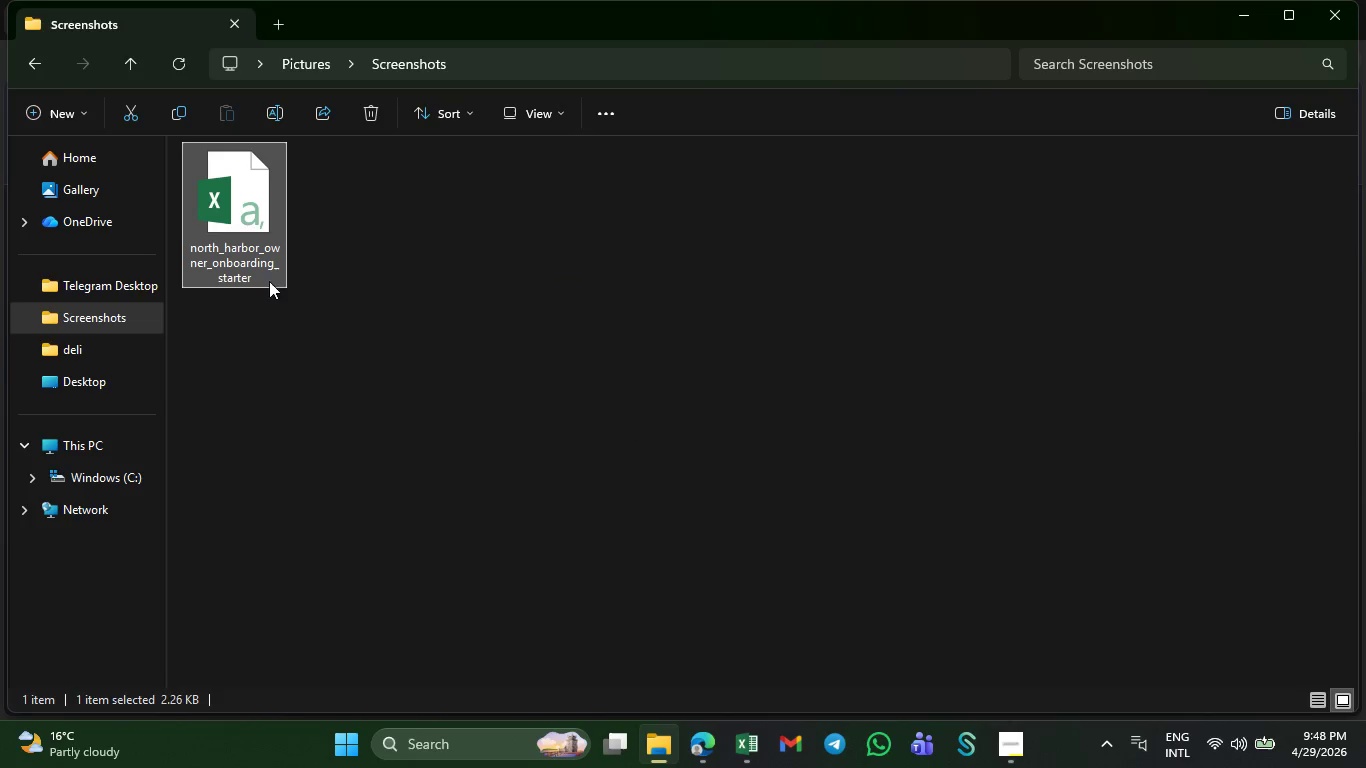 
left_click_drag(start_coordinate=[263, 273], to_coordinate=[622, 562])
 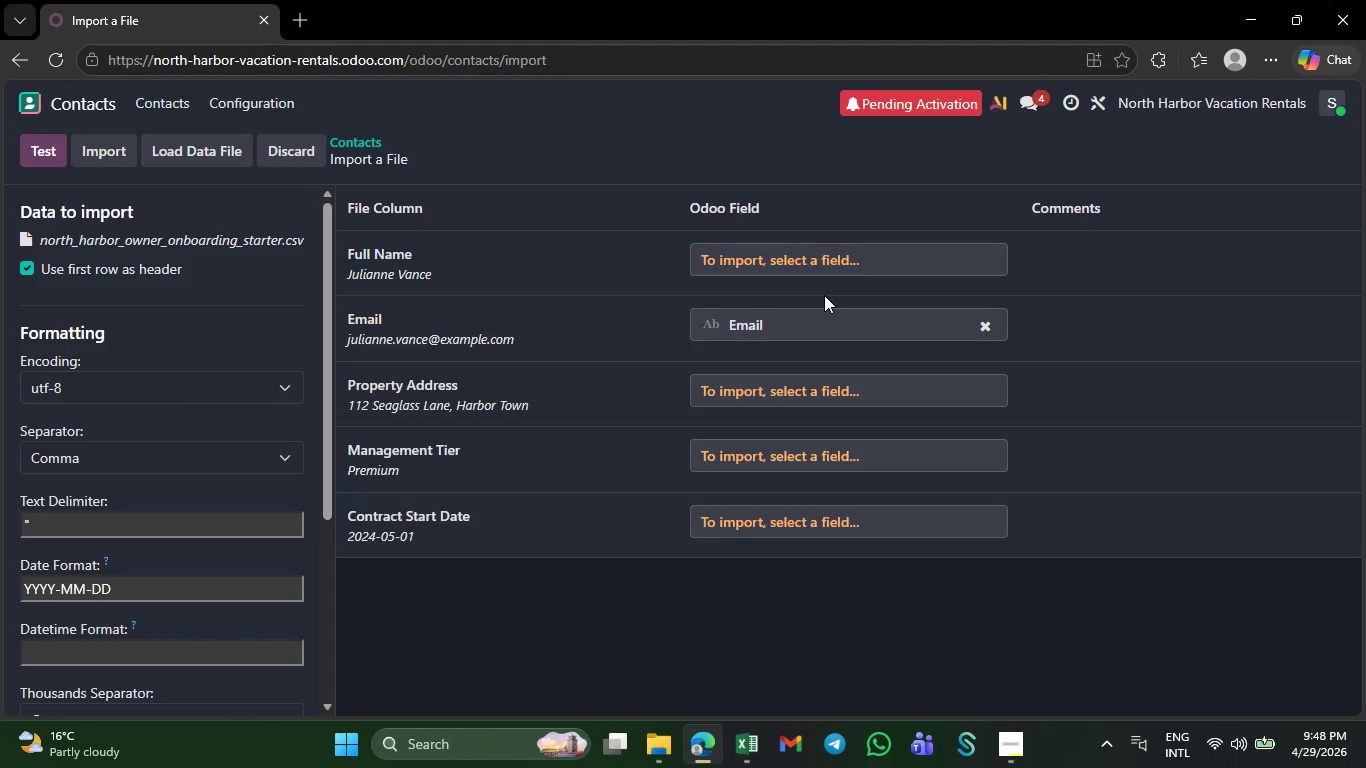 
wait(5.14)
 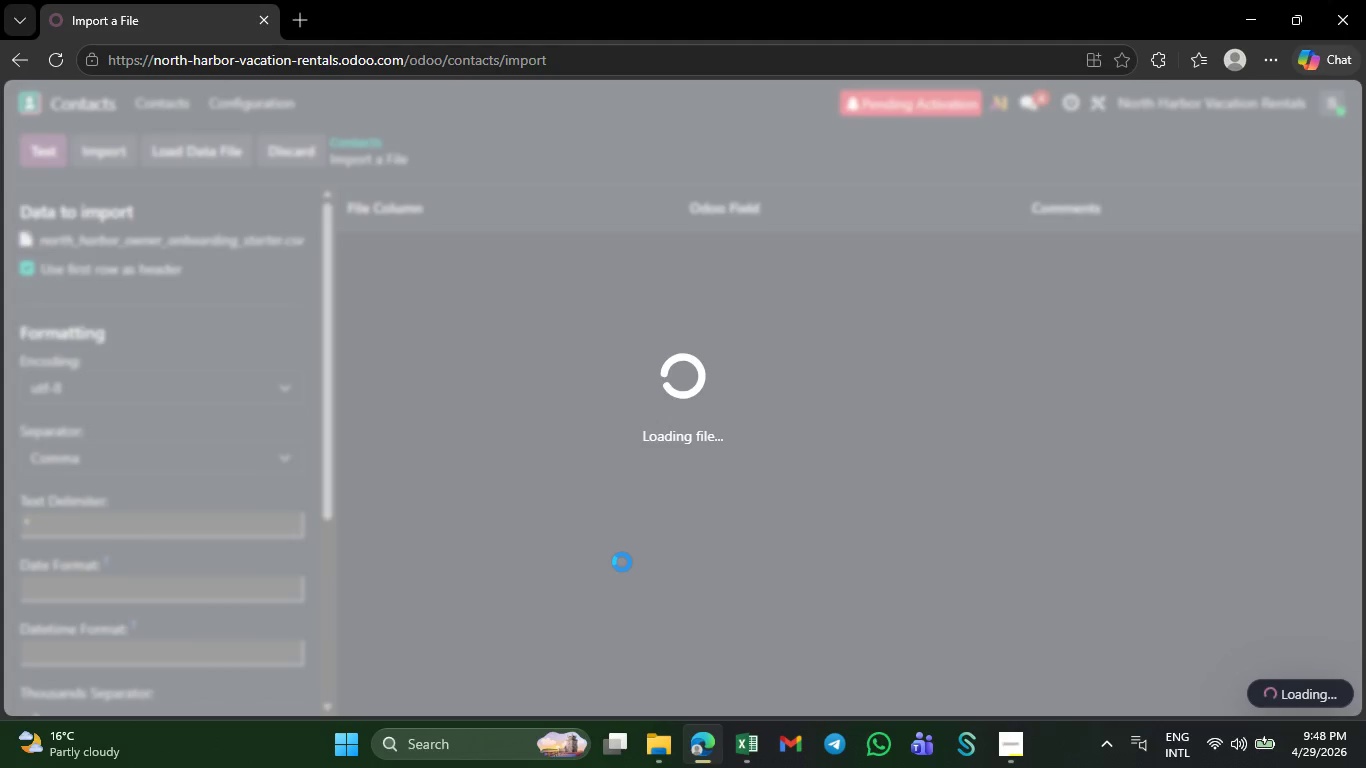 
key(NumpadEnter)
 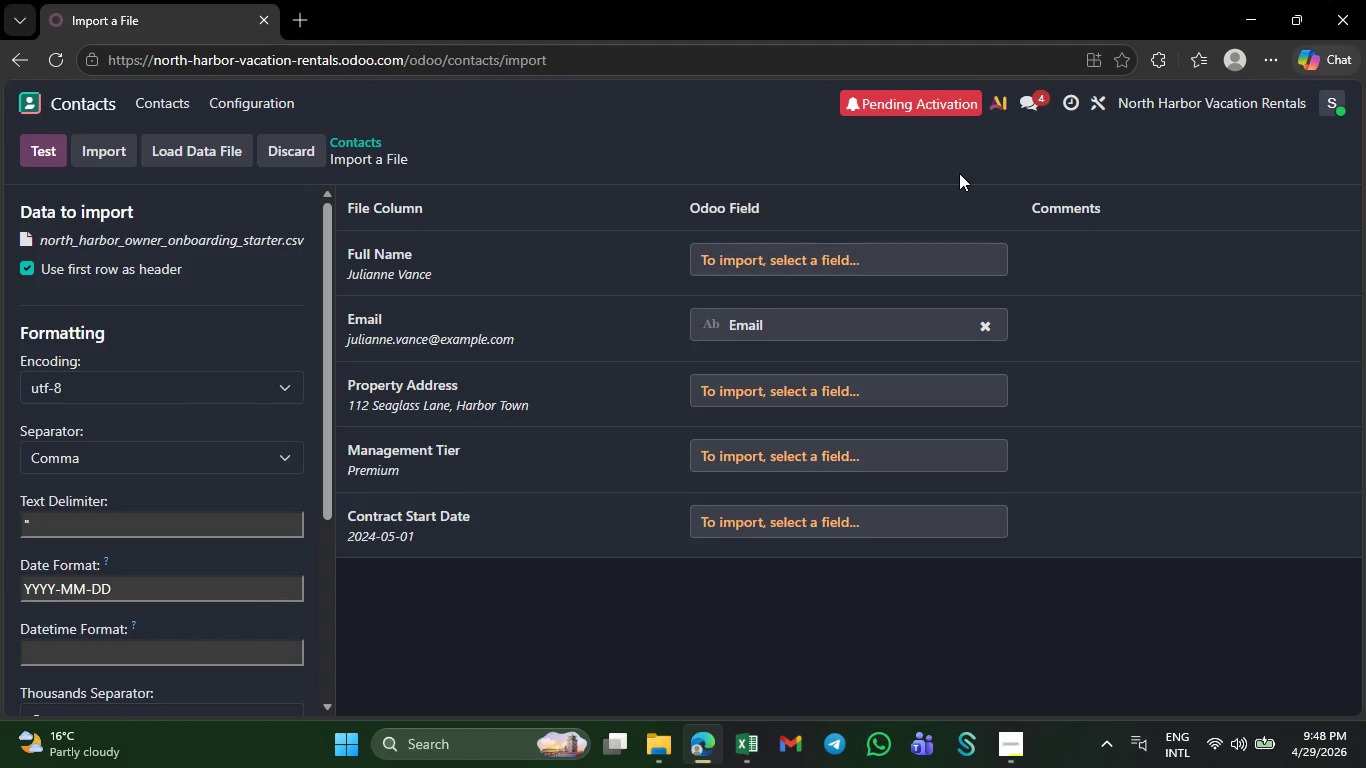 
wait(5.16)
 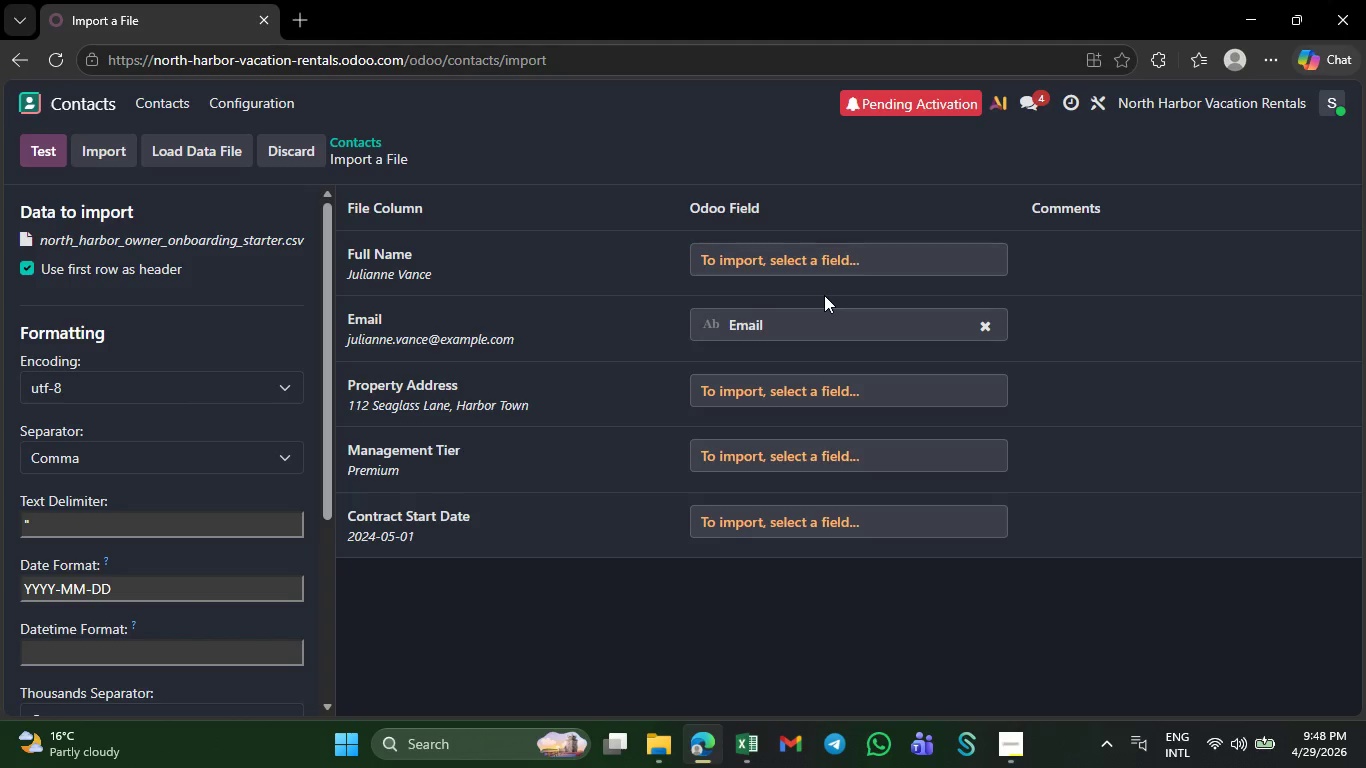 
left_click([871, 265])
 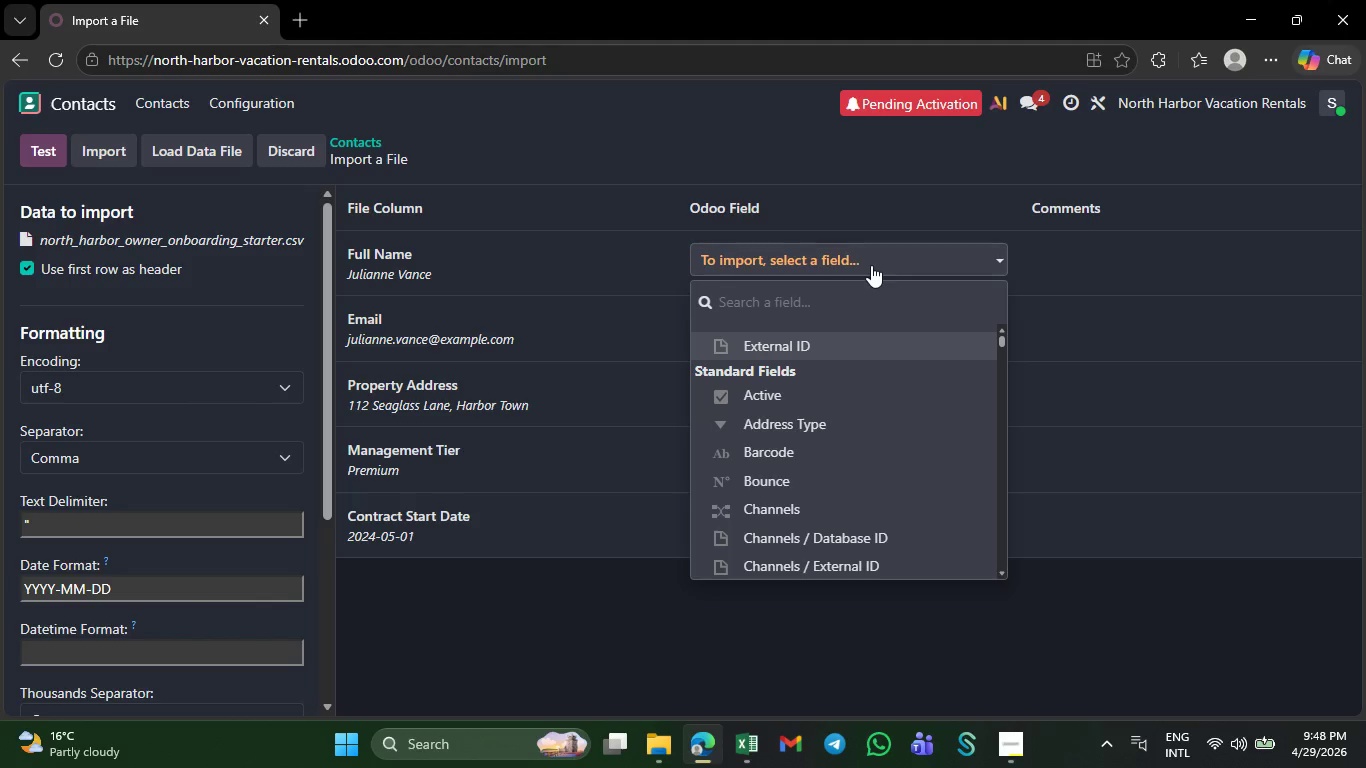 
type(fu)
 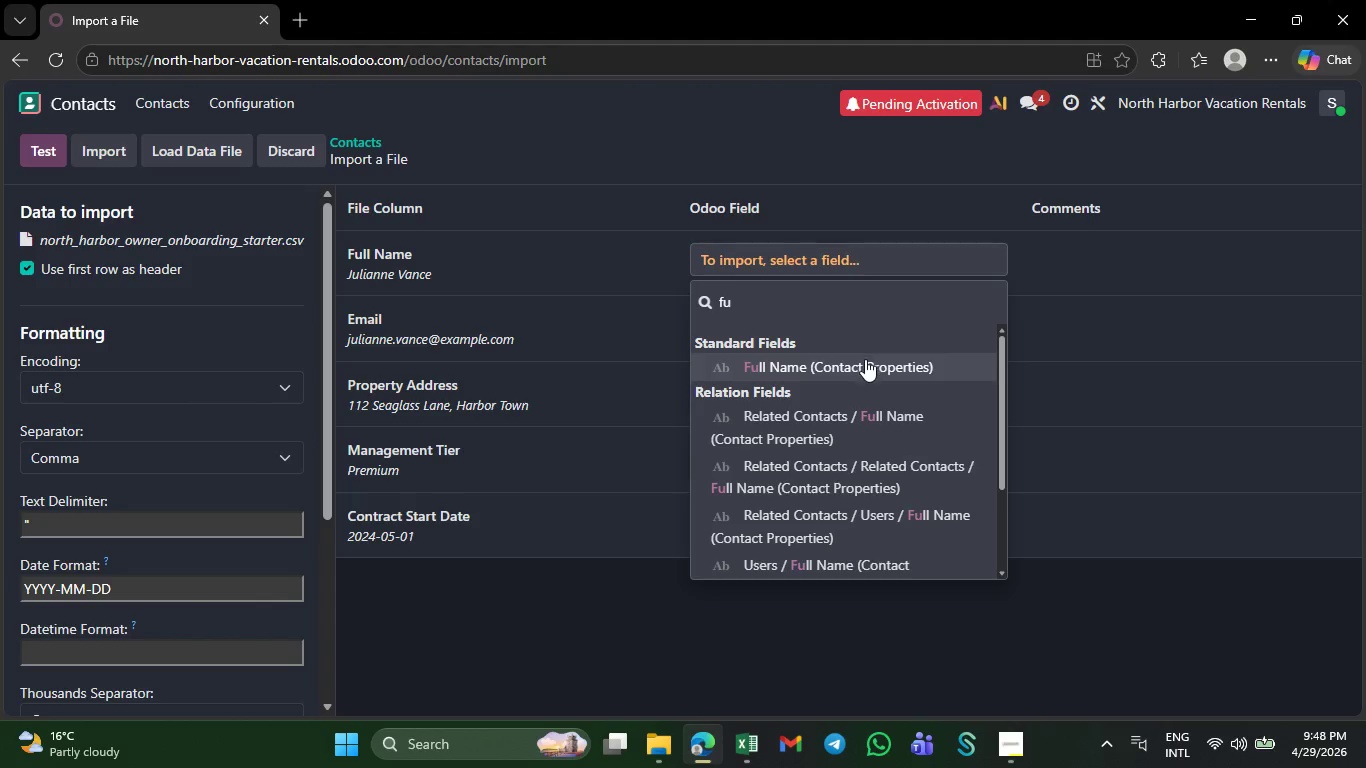 
left_click([863, 368])
 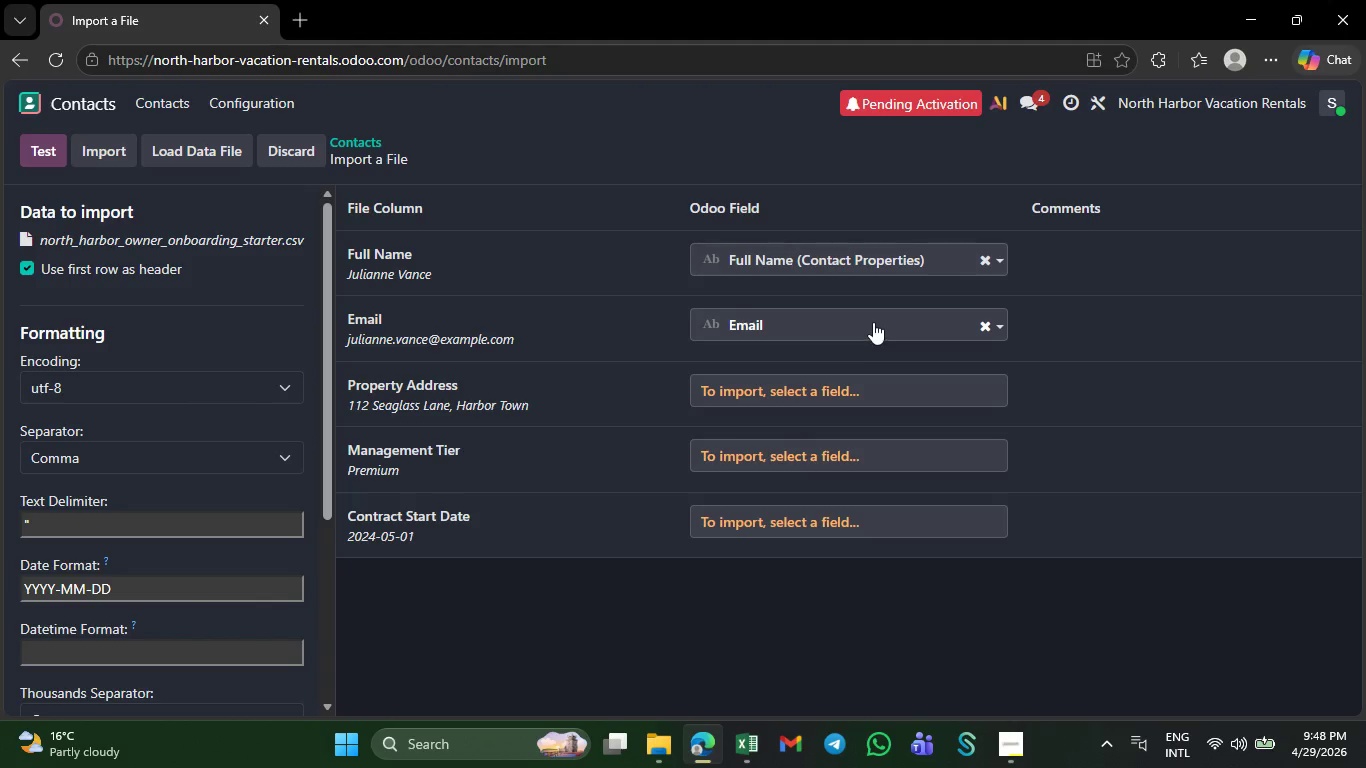 
left_click([873, 322])
 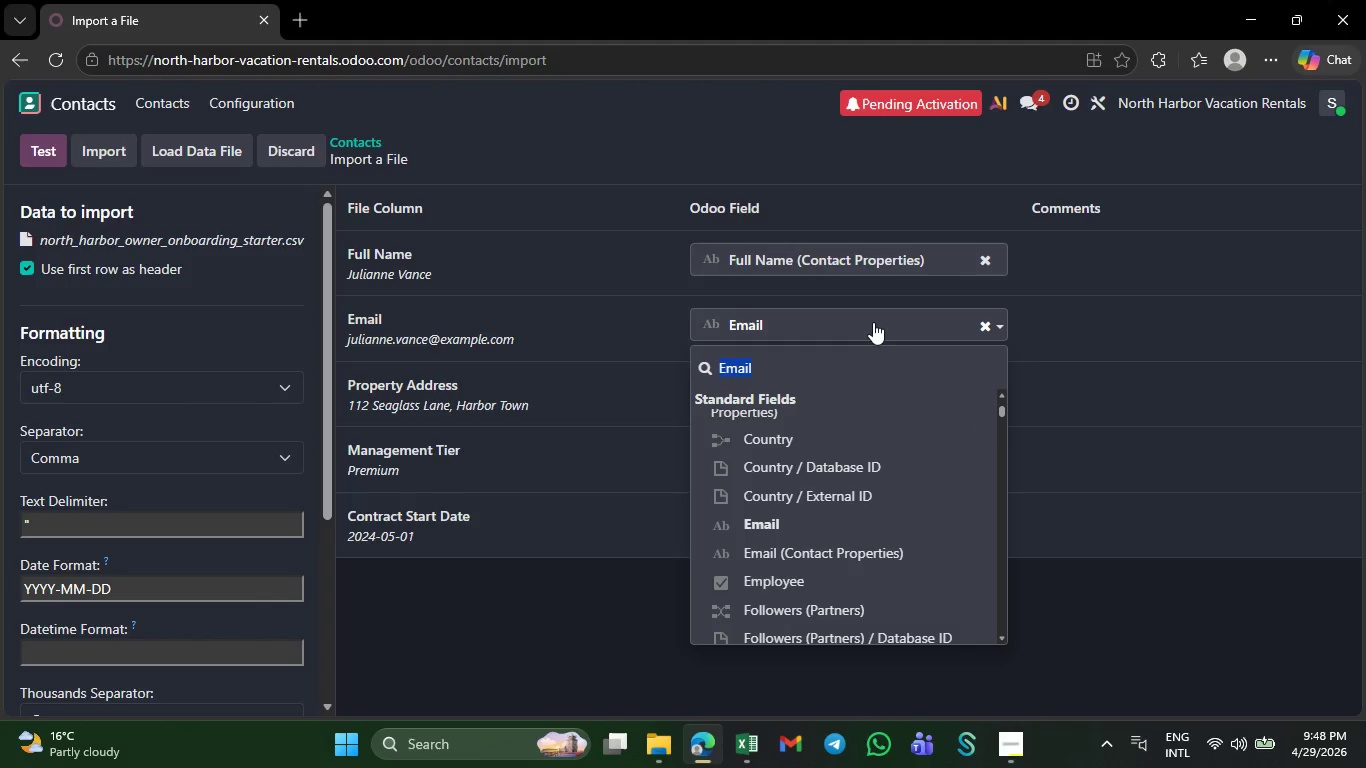 
type(emai)
key(Backspace)
key(Backspace)
type(ma)
key(Backspace)
type(m)
 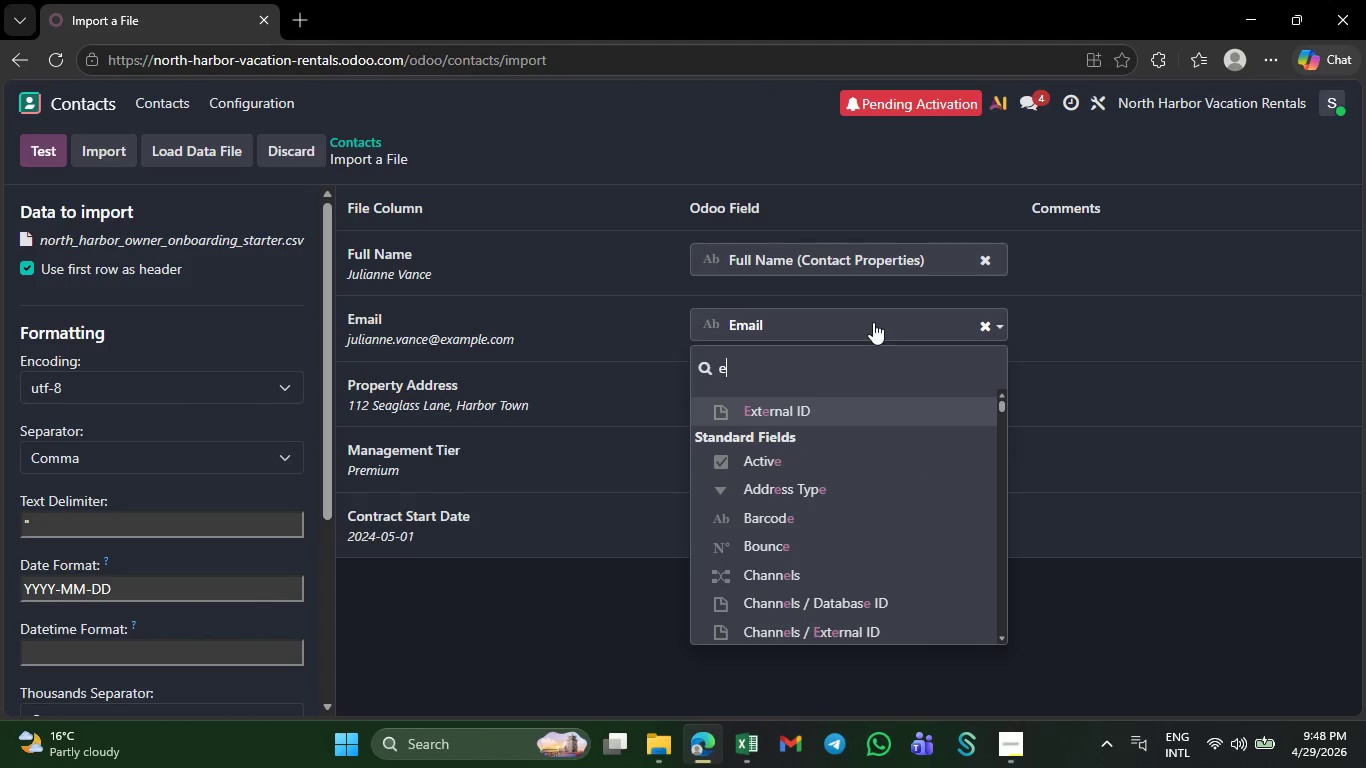 
hold_key(key=M, duration=0.33)
 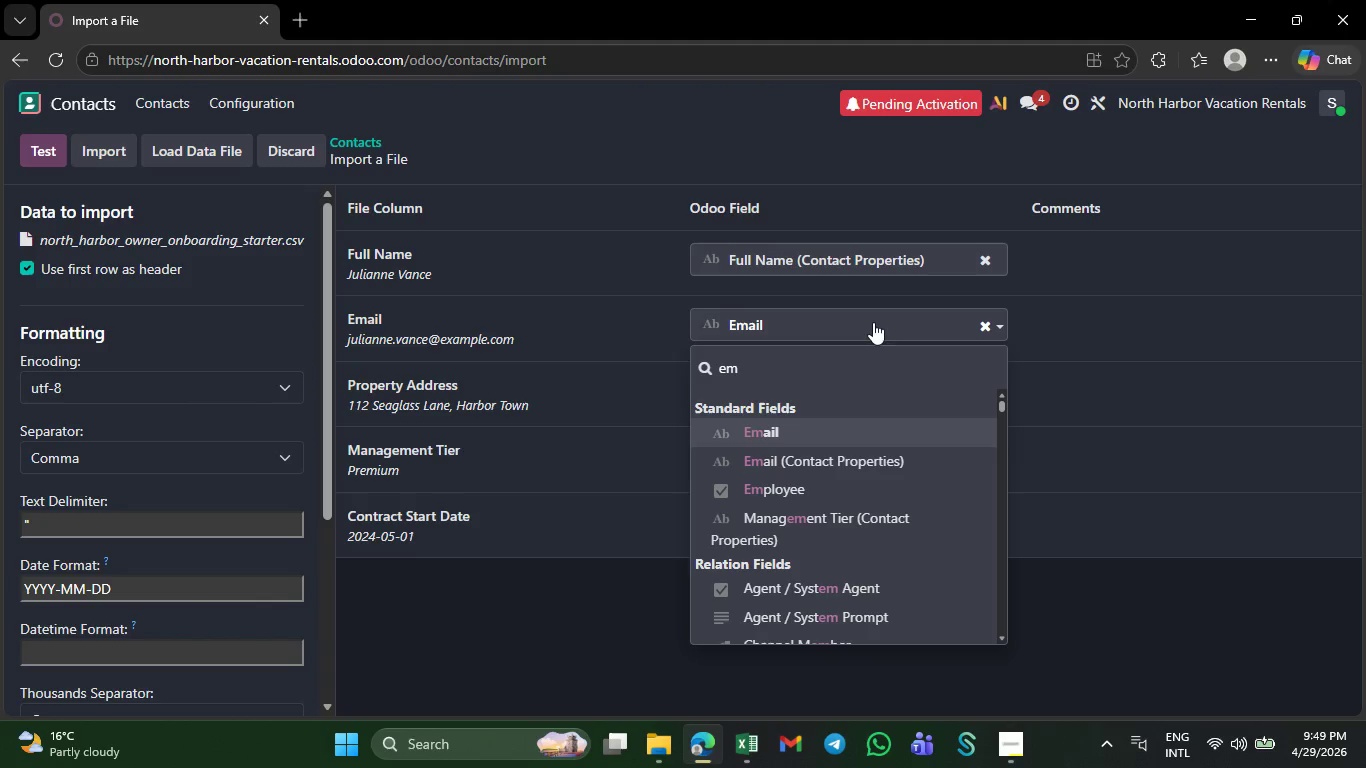 
hold_key(key=A, duration=0.31)
 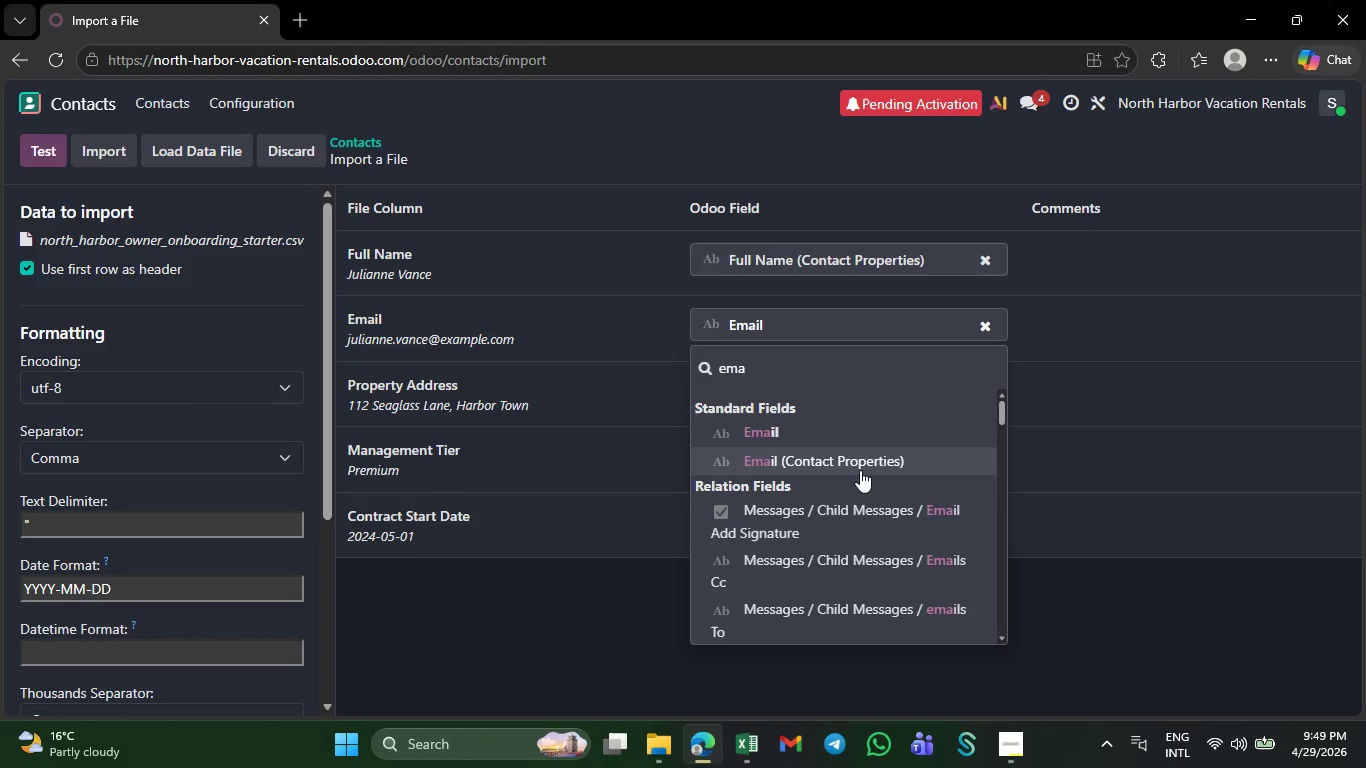 
left_click([860, 470])
 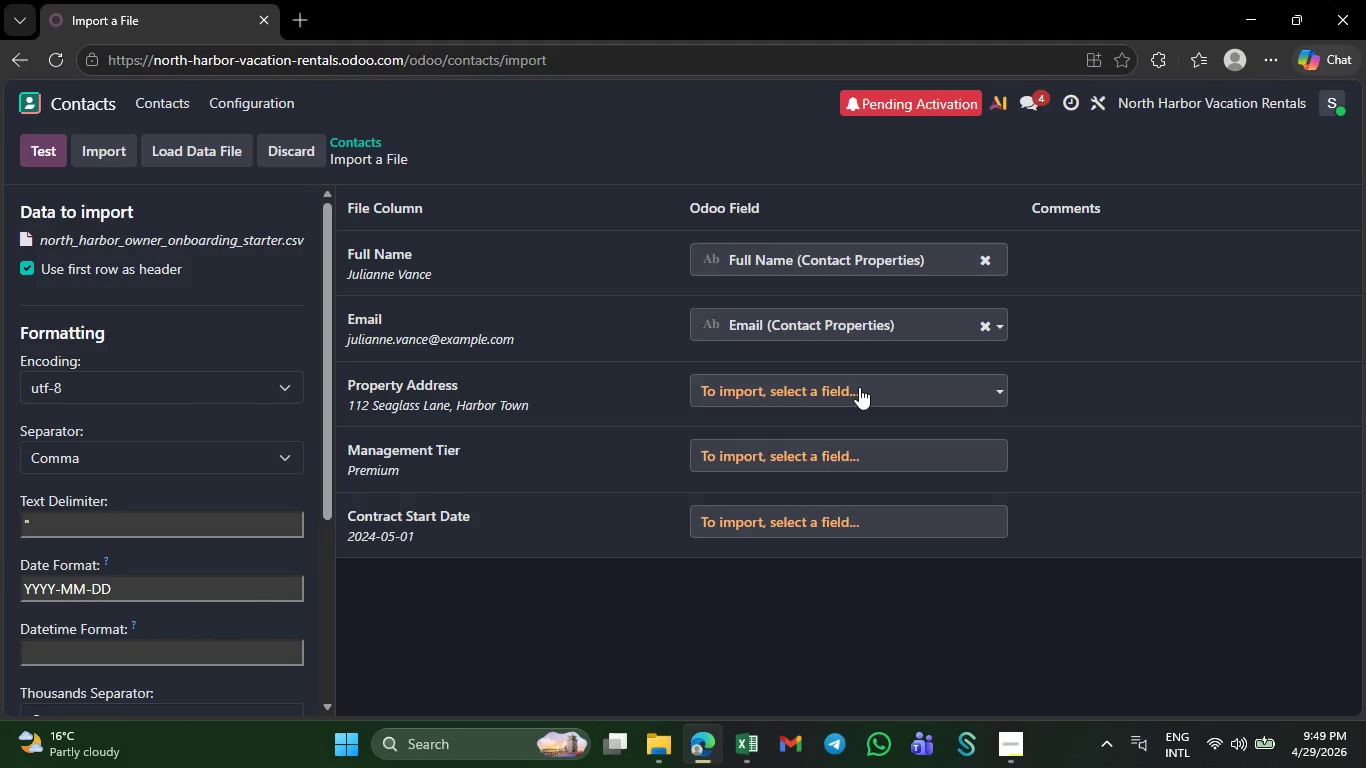 
left_click([859, 387])
 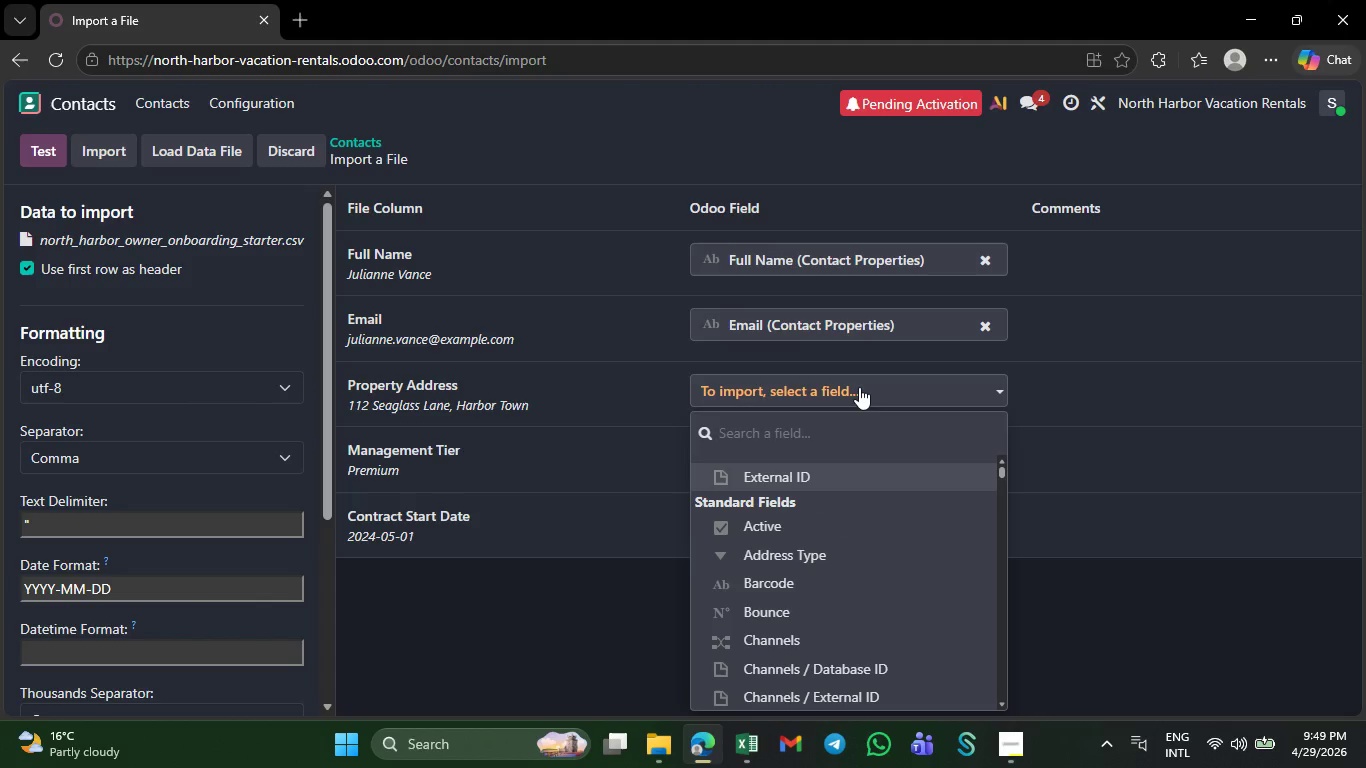 
type(pro)
 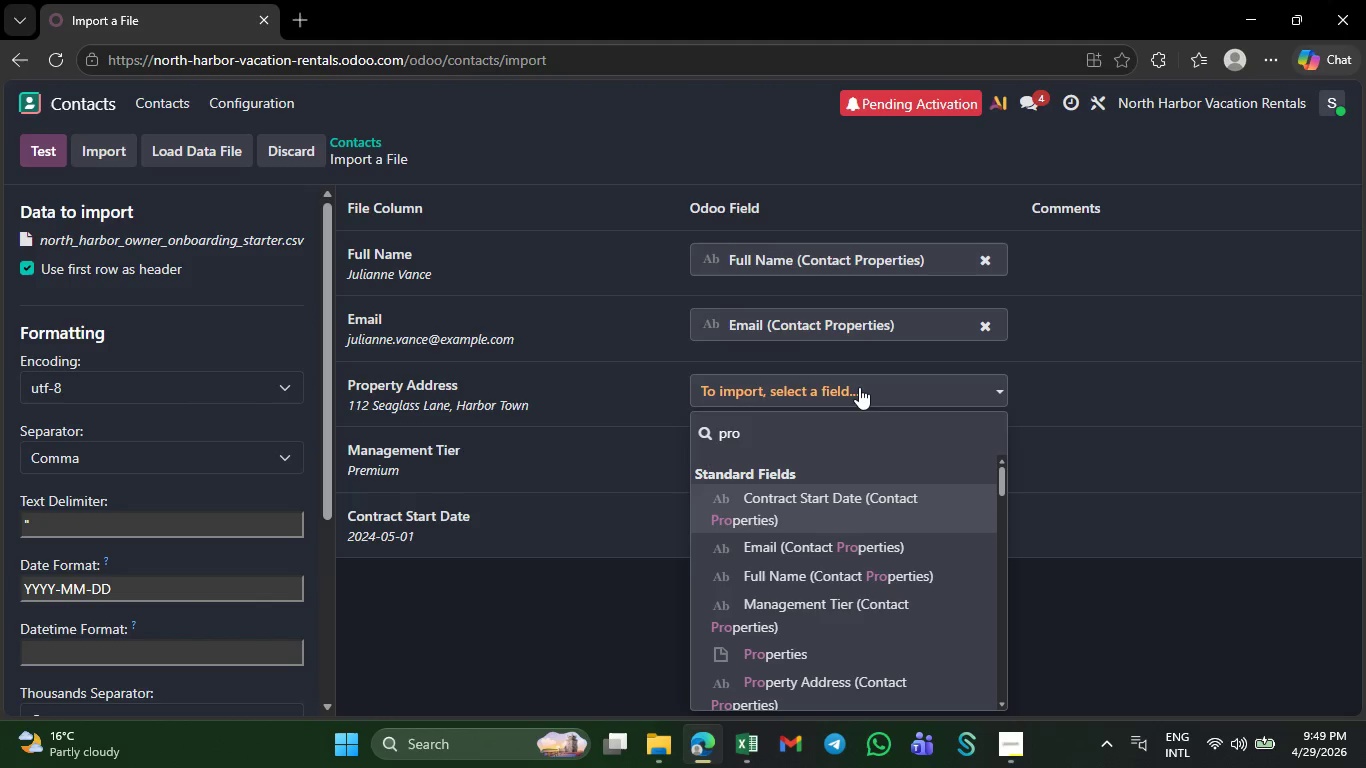 
wait(6.27)
 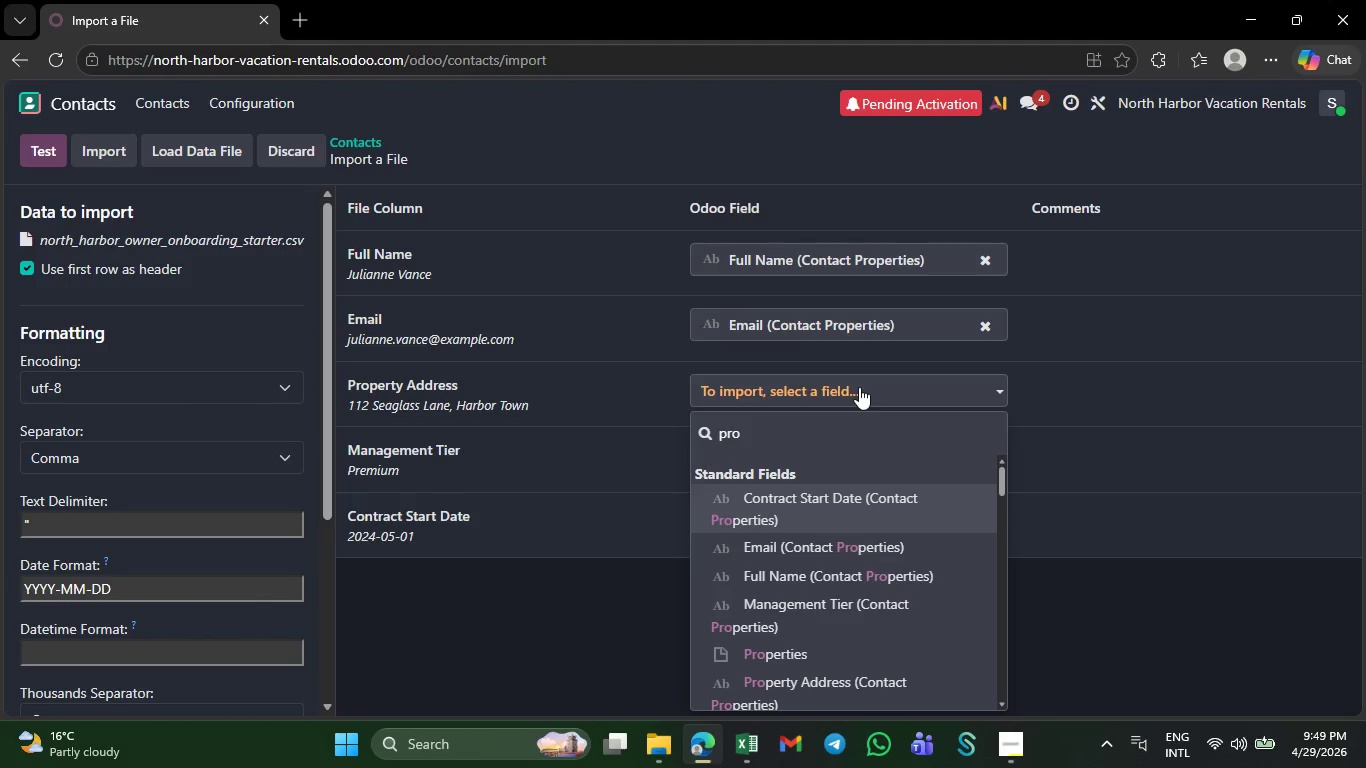 
left_click([869, 668])
 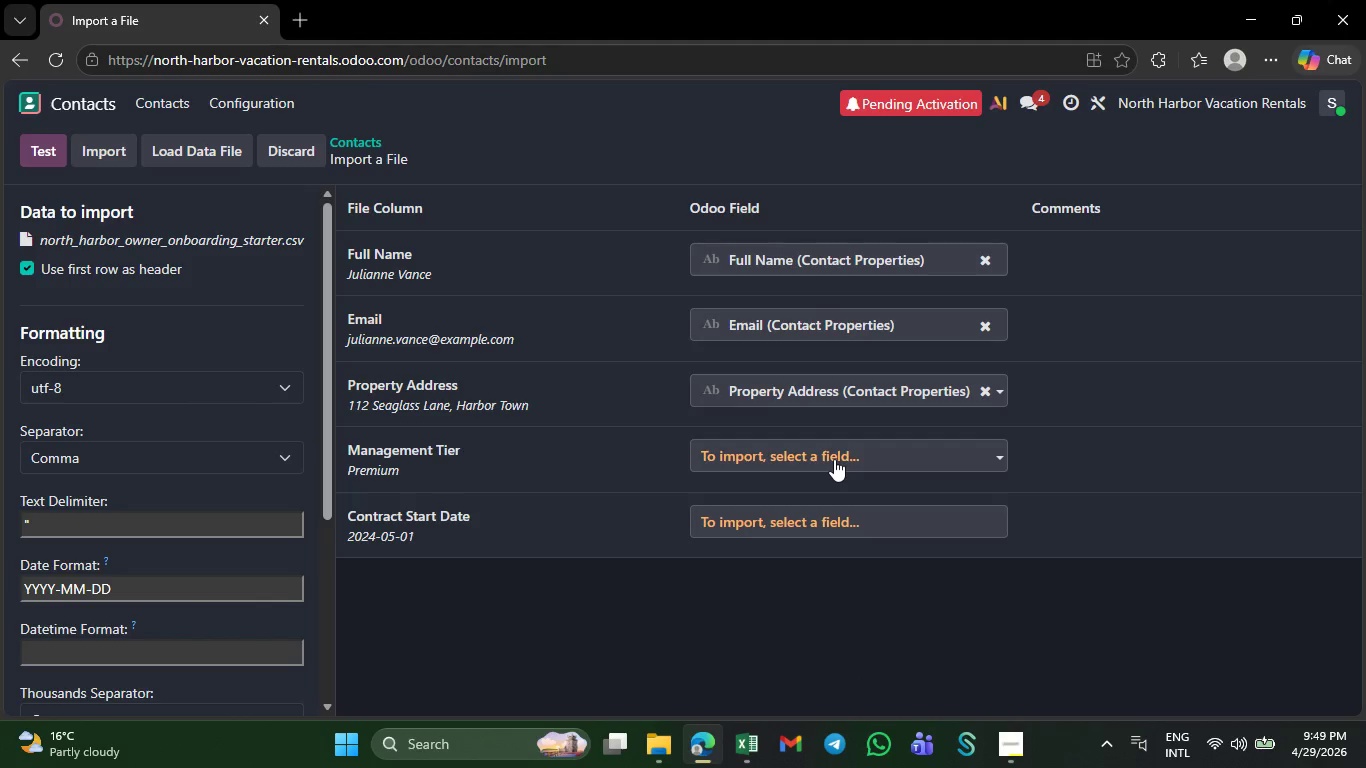 
left_click([834, 459])
 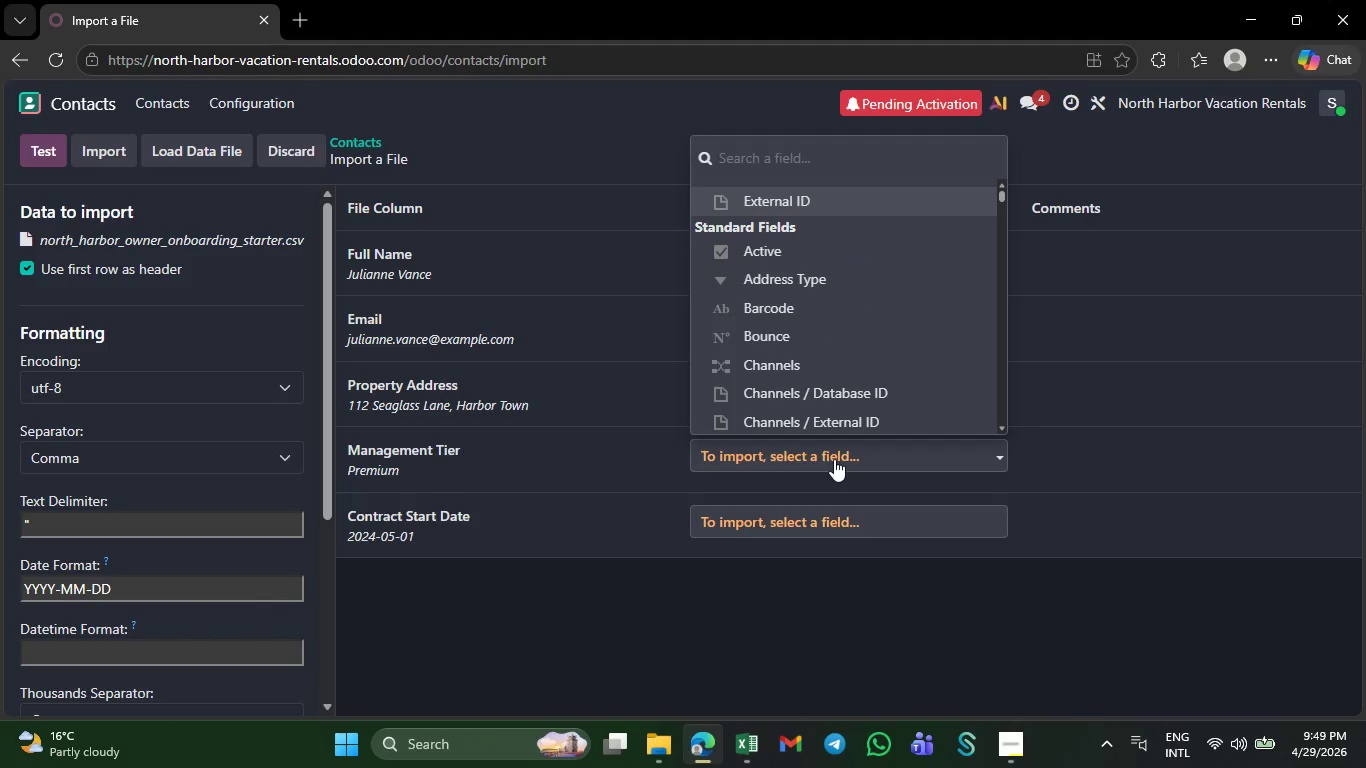 
hold_key(key=M, duration=0.34)
 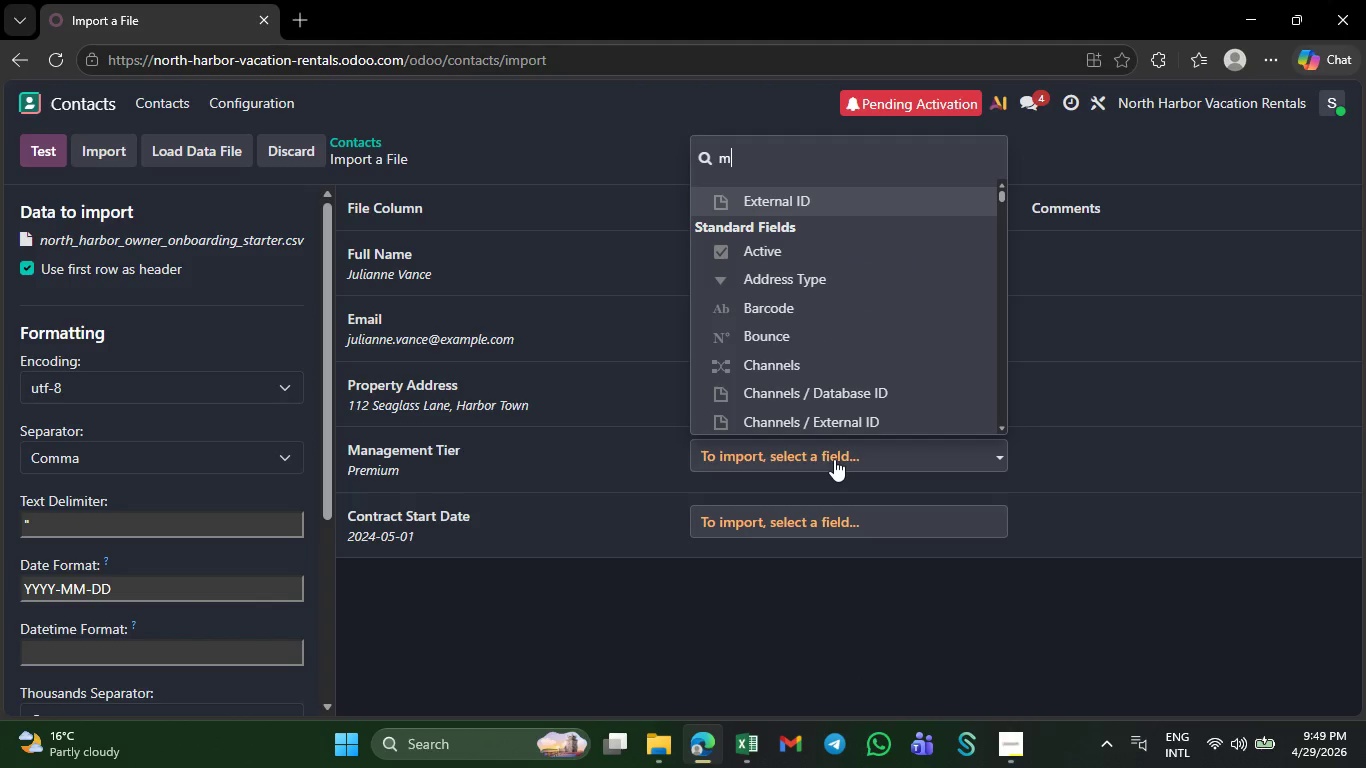 
hold_key(key=A, duration=0.31)
 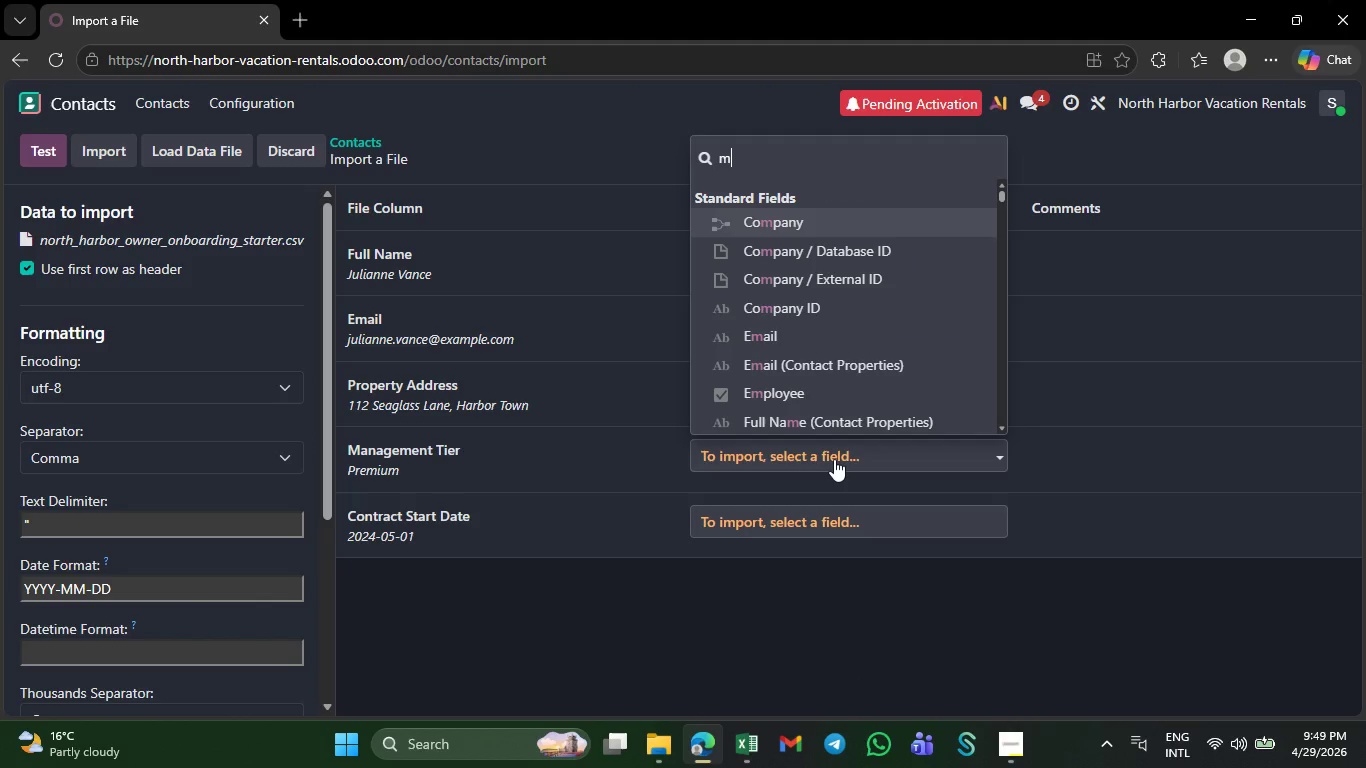 
hold_key(key=N, duration=0.36)
 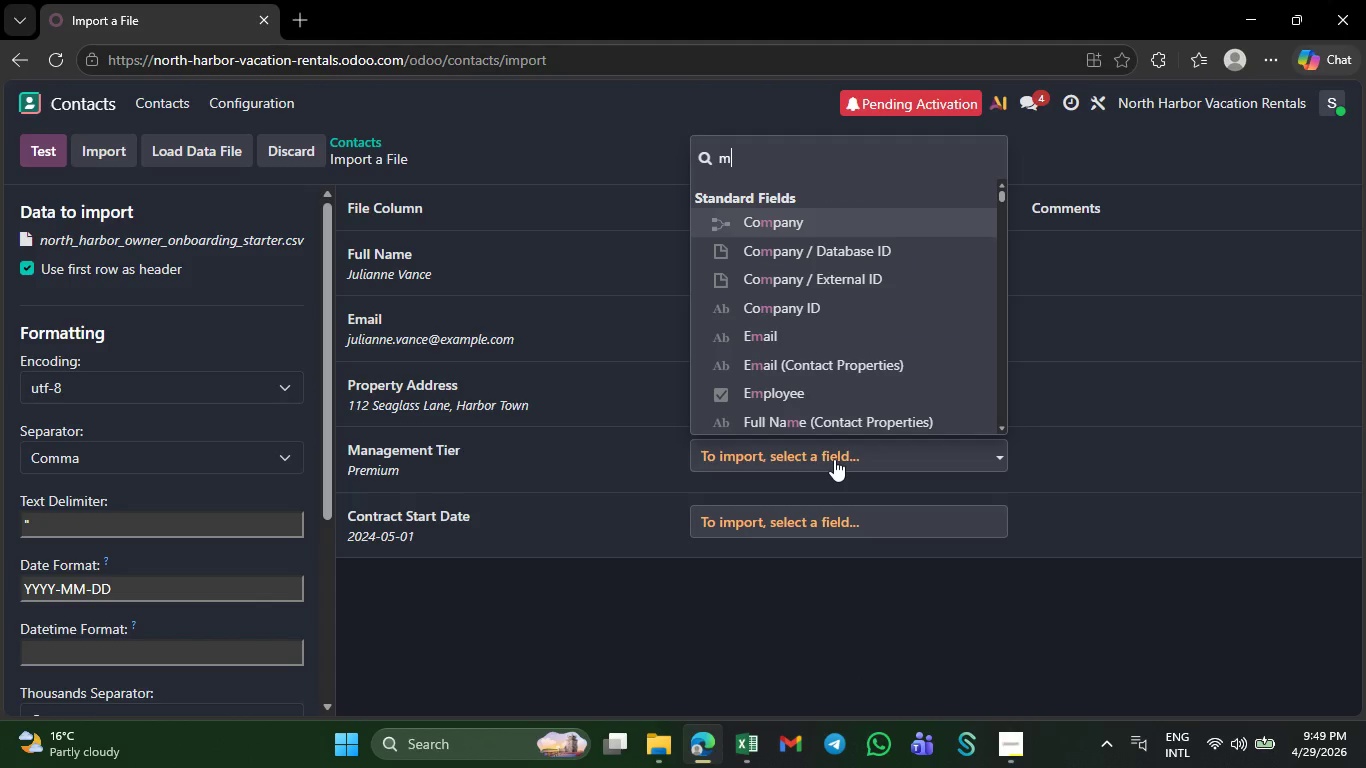 
hold_key(key=A, duration=0.41)
 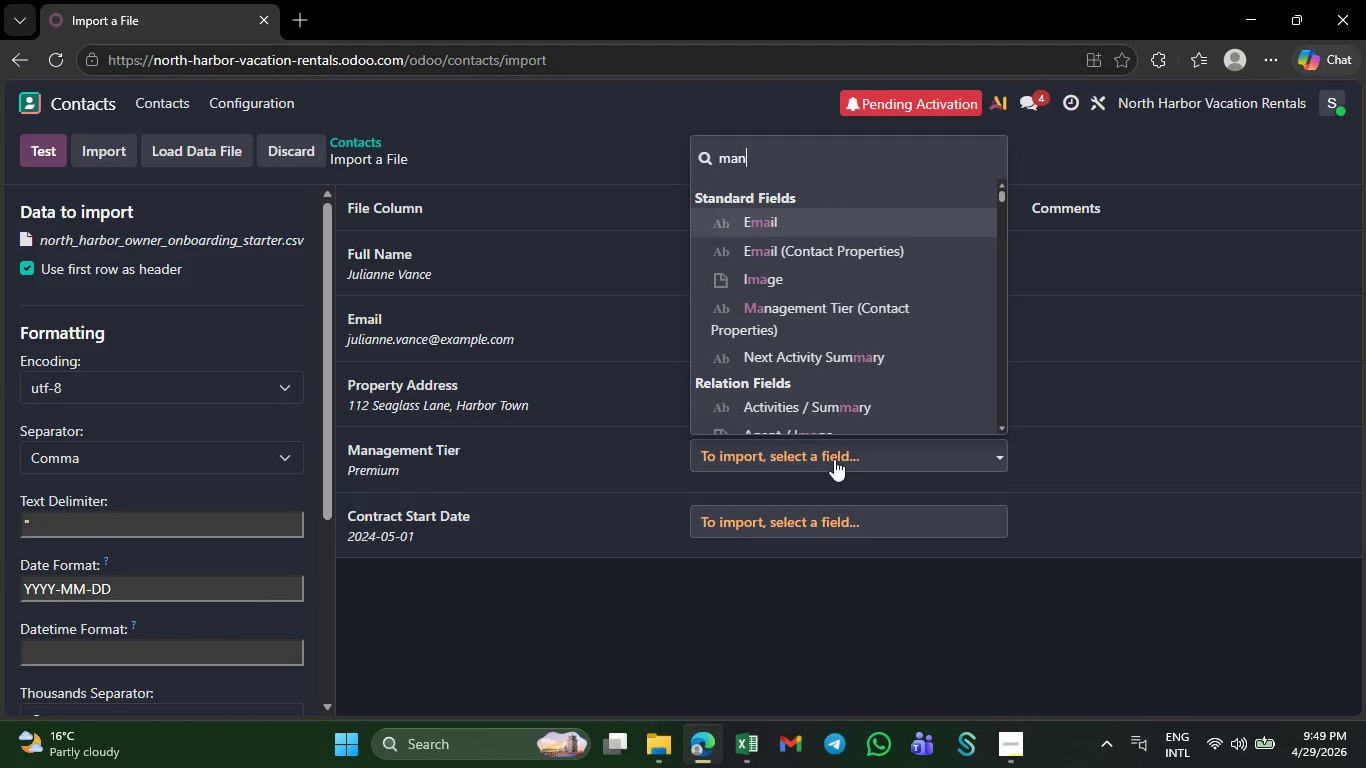 
key(N)
 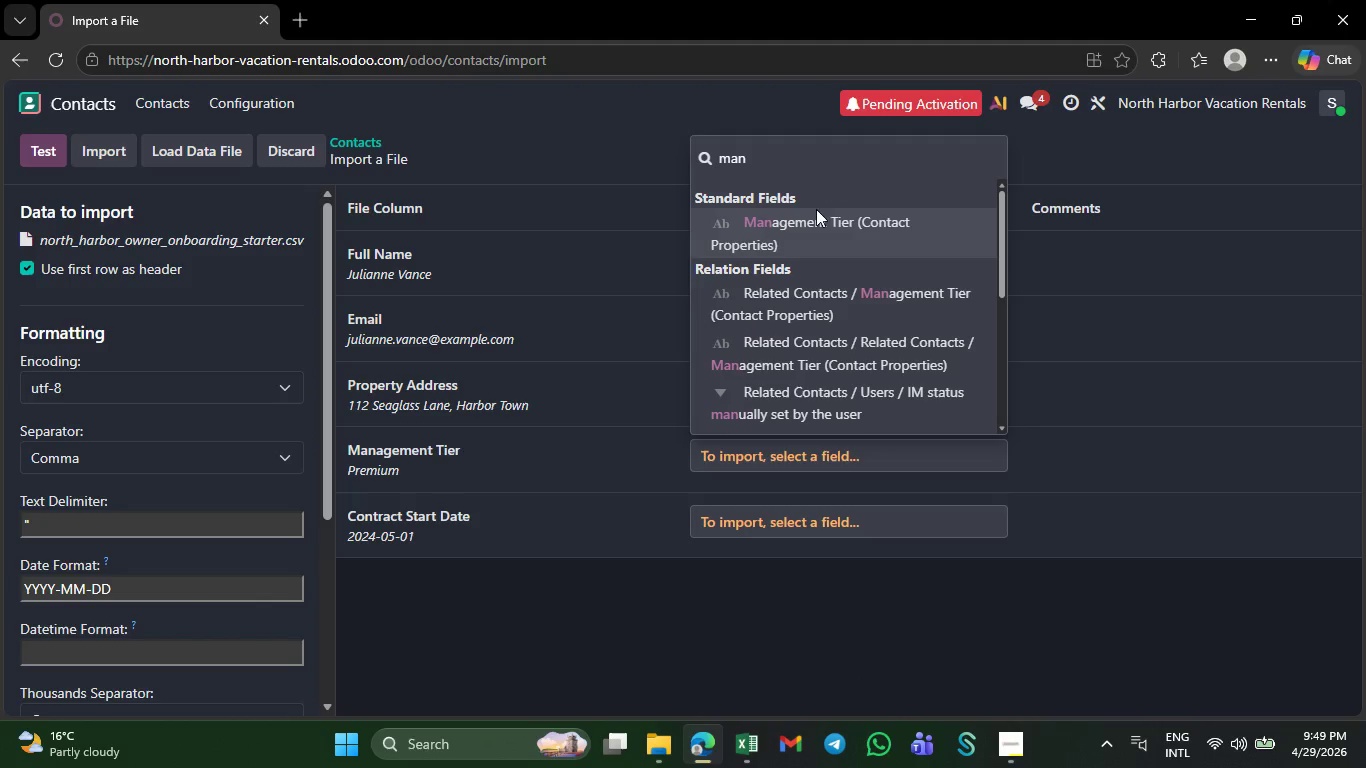 
left_click([814, 229])
 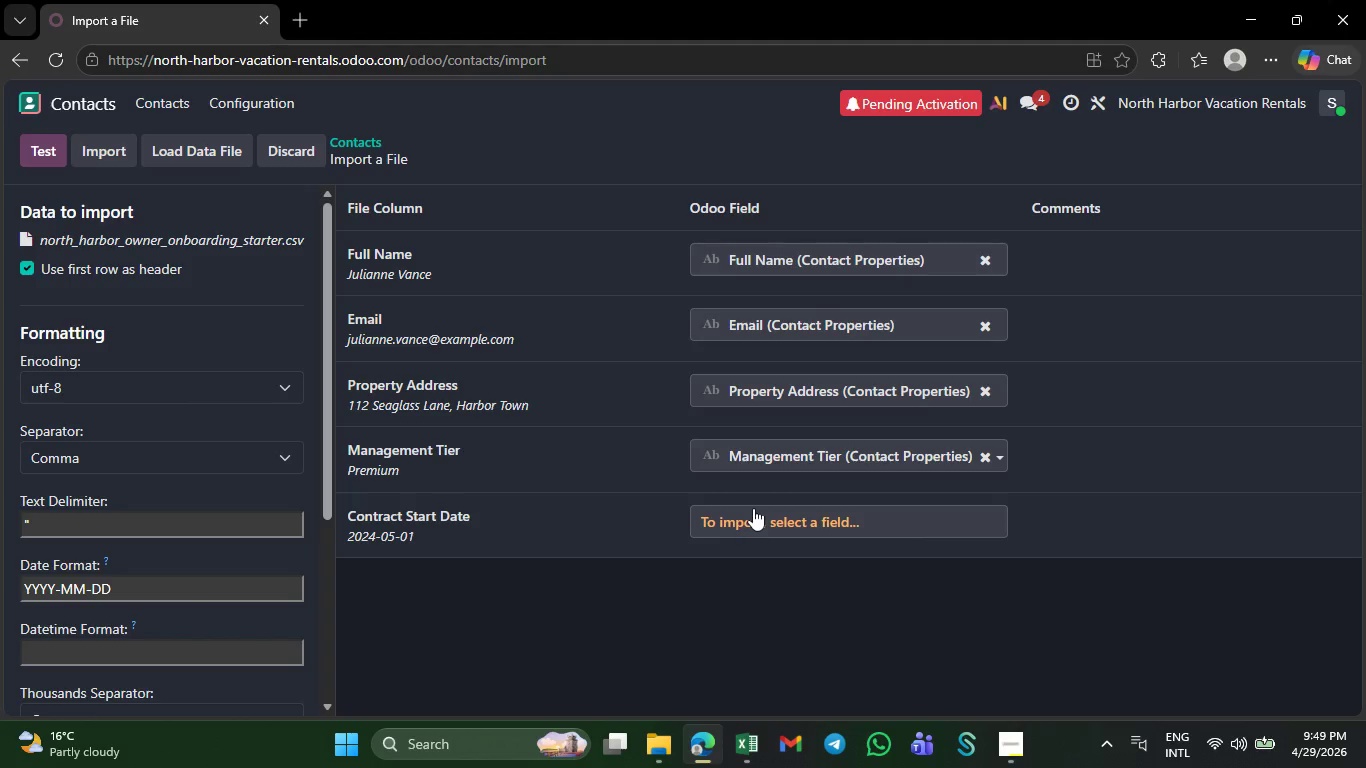 
left_click([749, 522])
 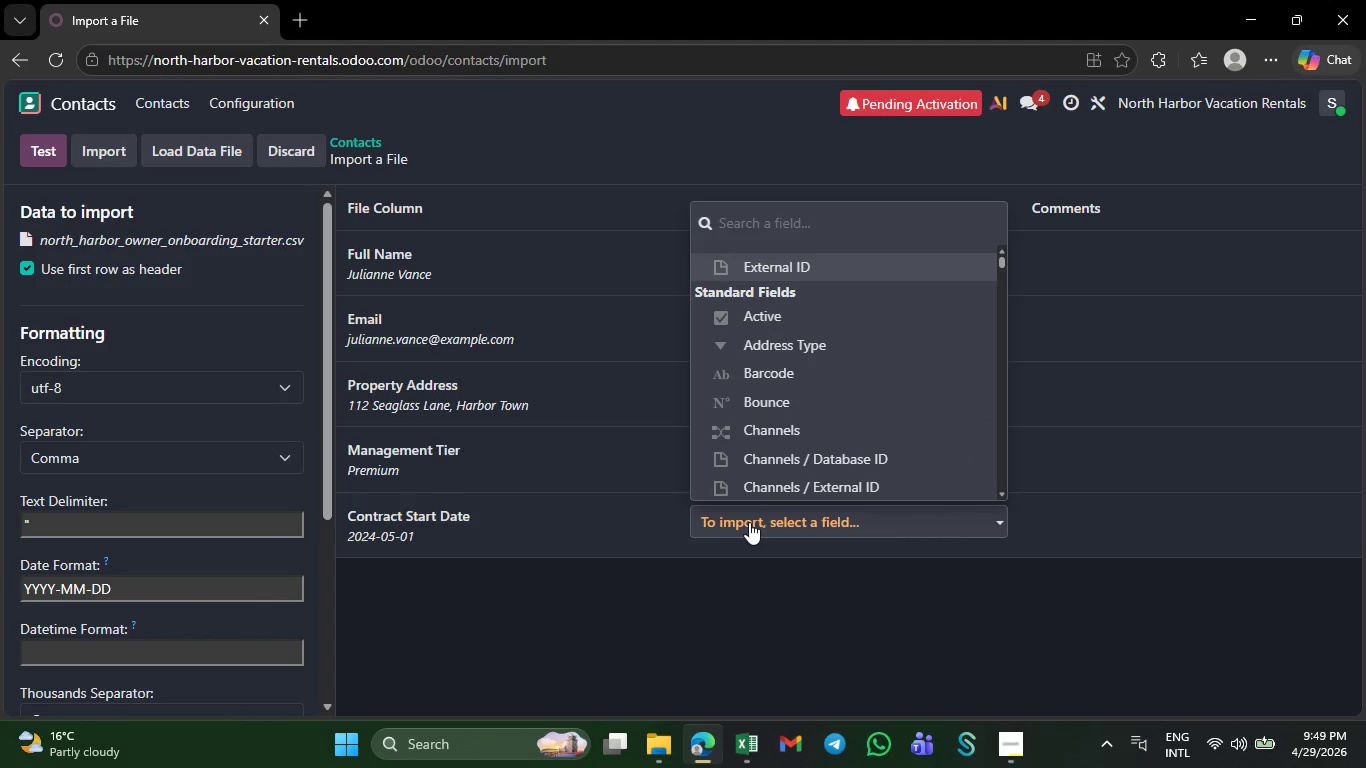 
hold_key(key=C, duration=0.34)
 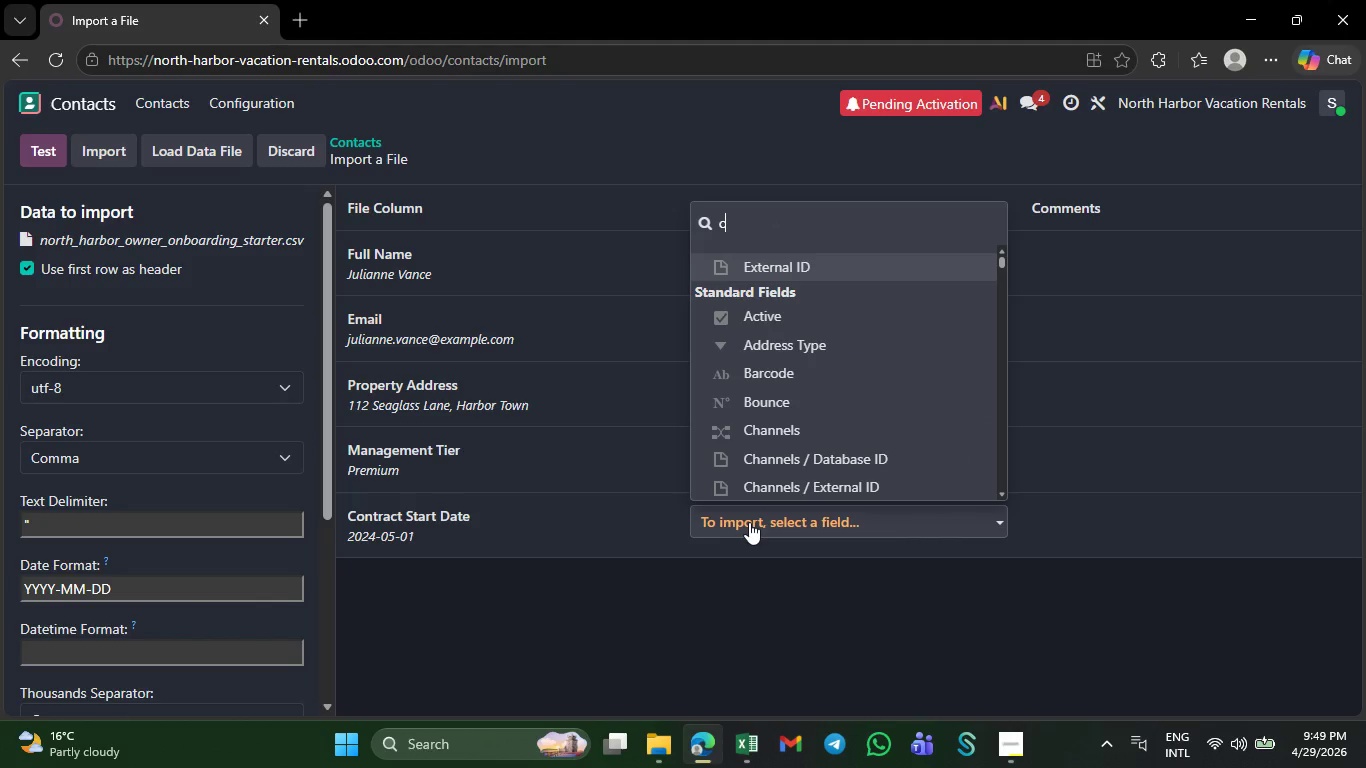 
hold_key(key=O, duration=0.31)
 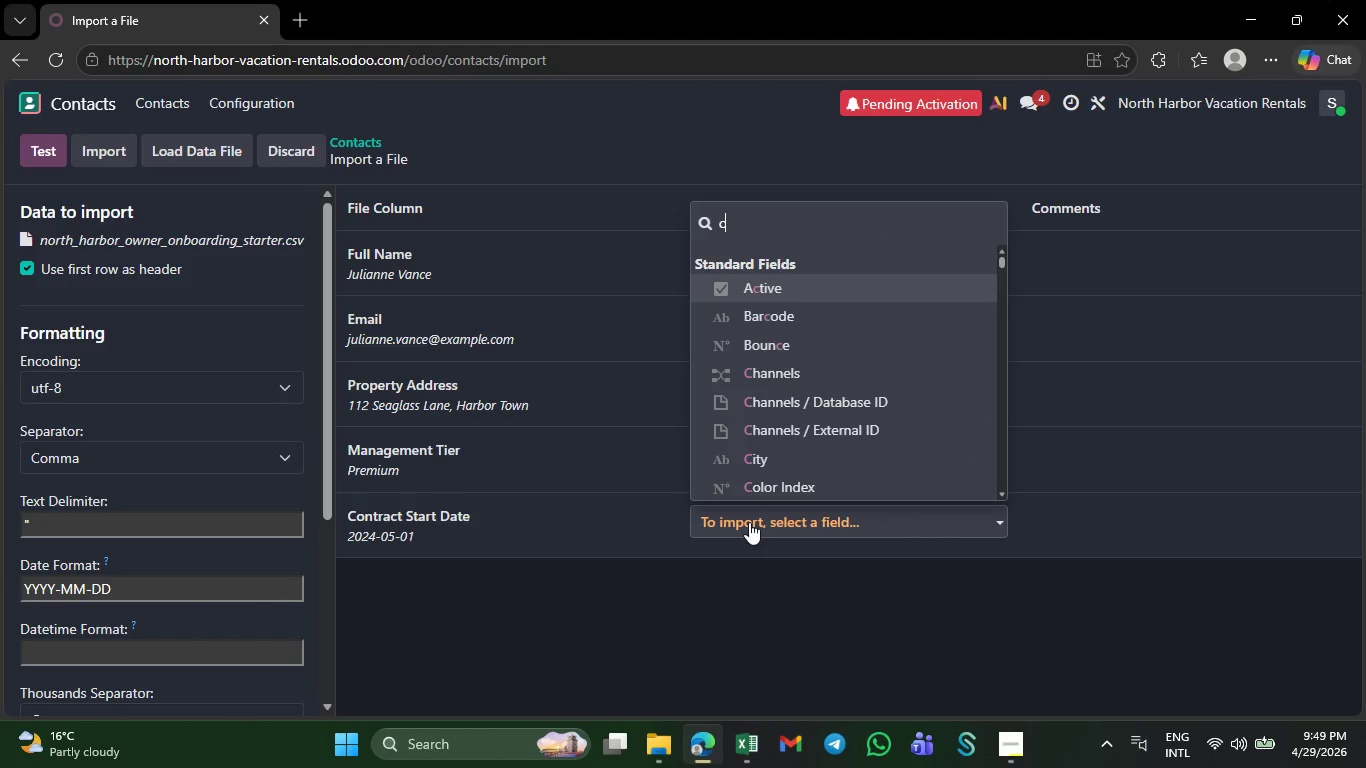 
hold_key(key=N, duration=0.33)
 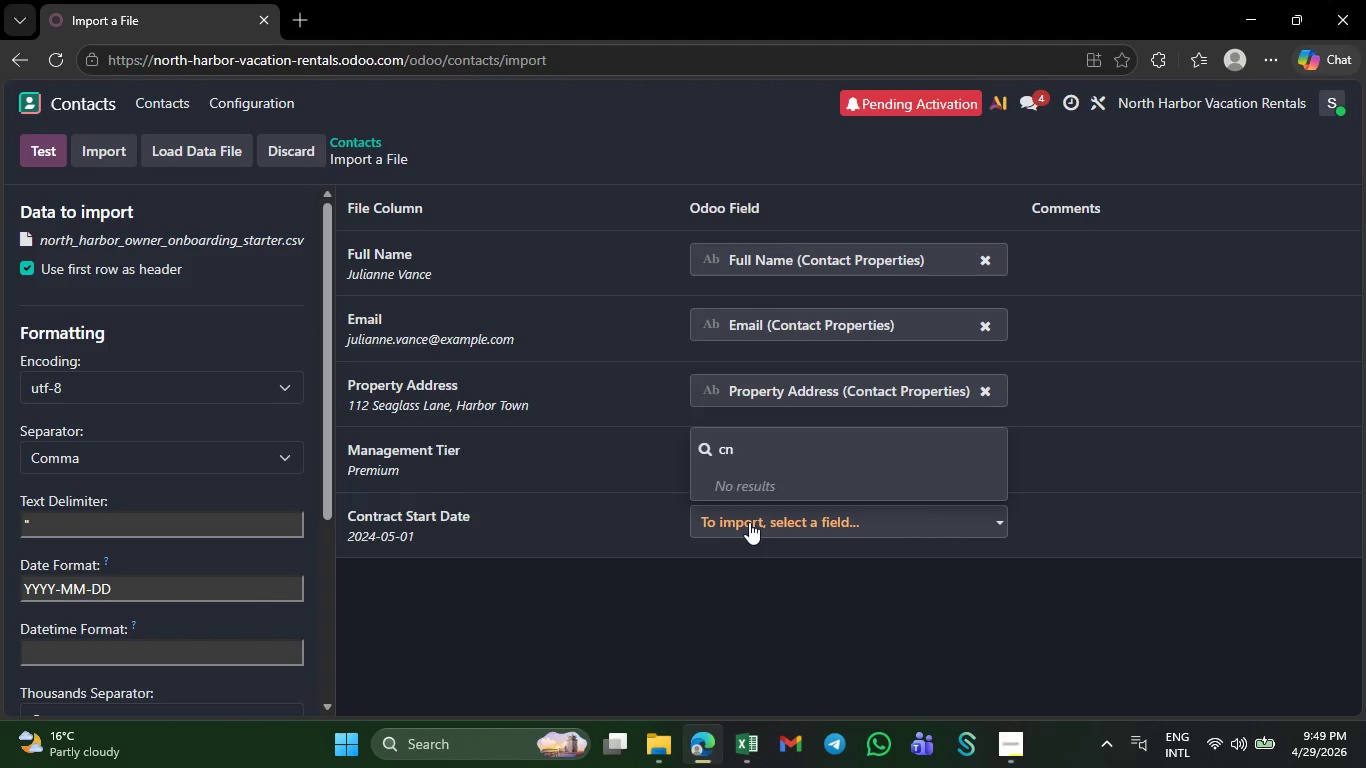 
key(Backspace)
type(ont)
 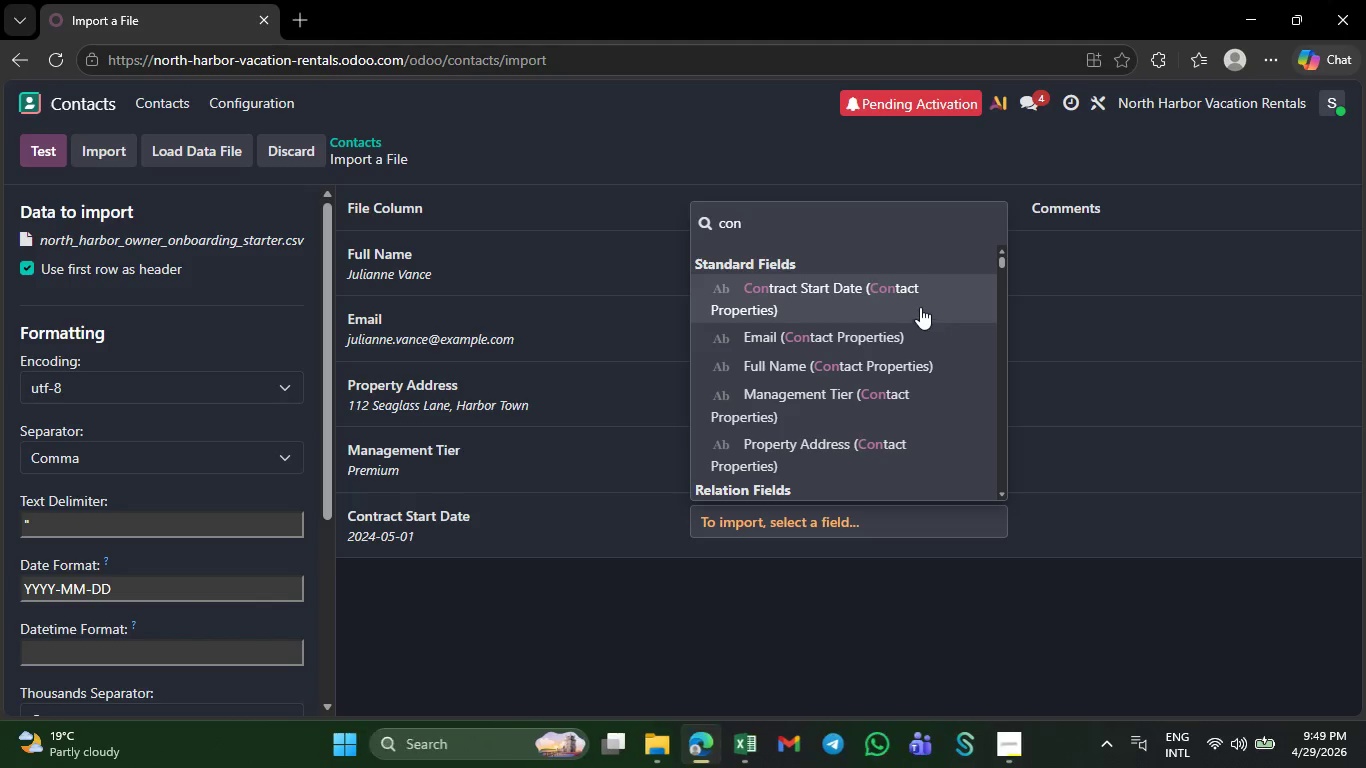 
left_click([920, 307])
 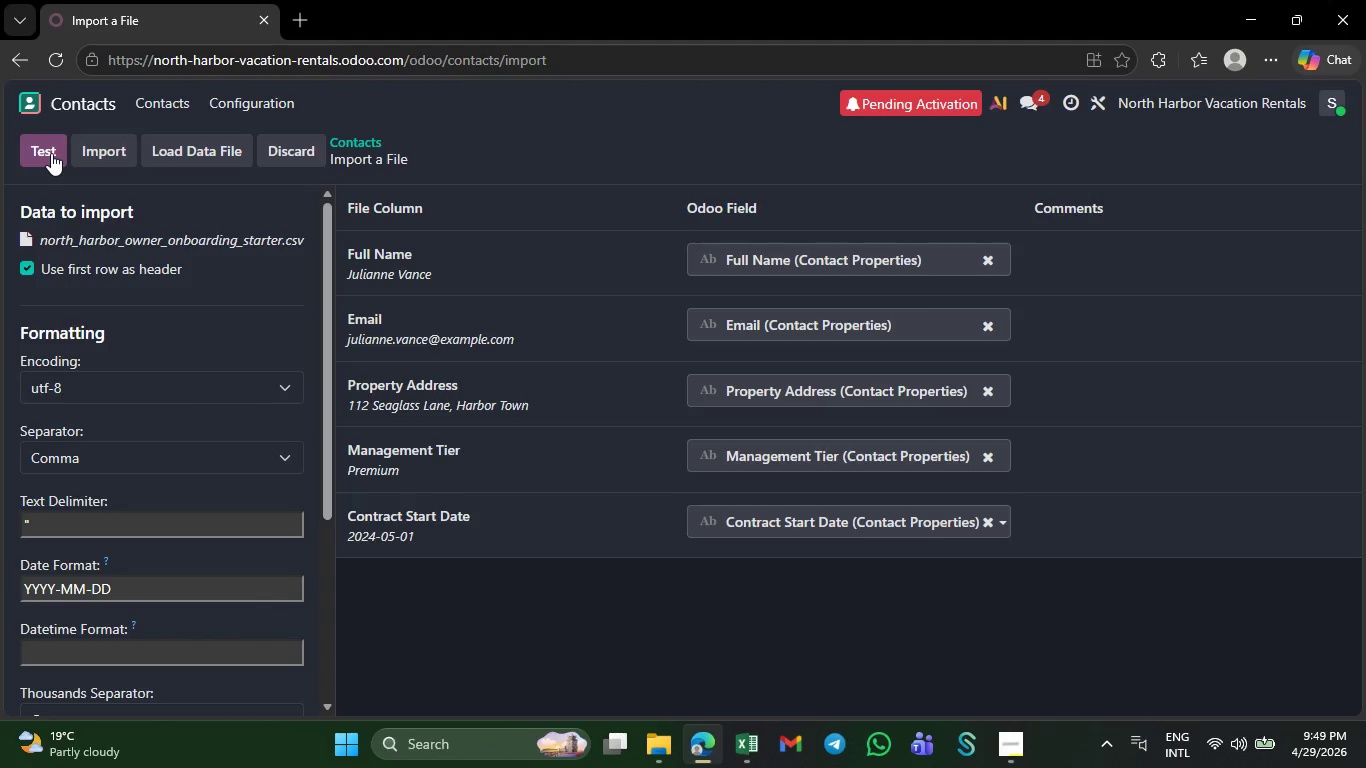 
left_click([51, 153])
 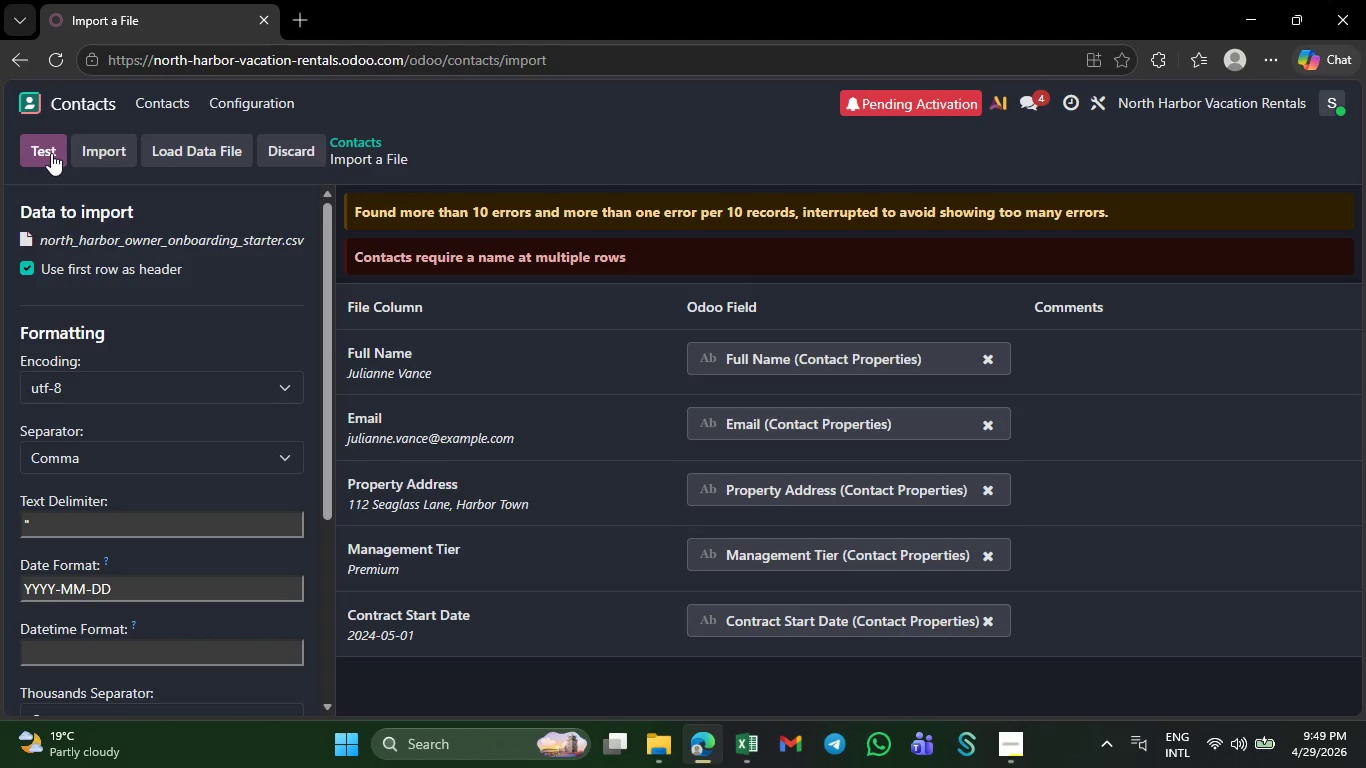 
left_click([51, 153])
 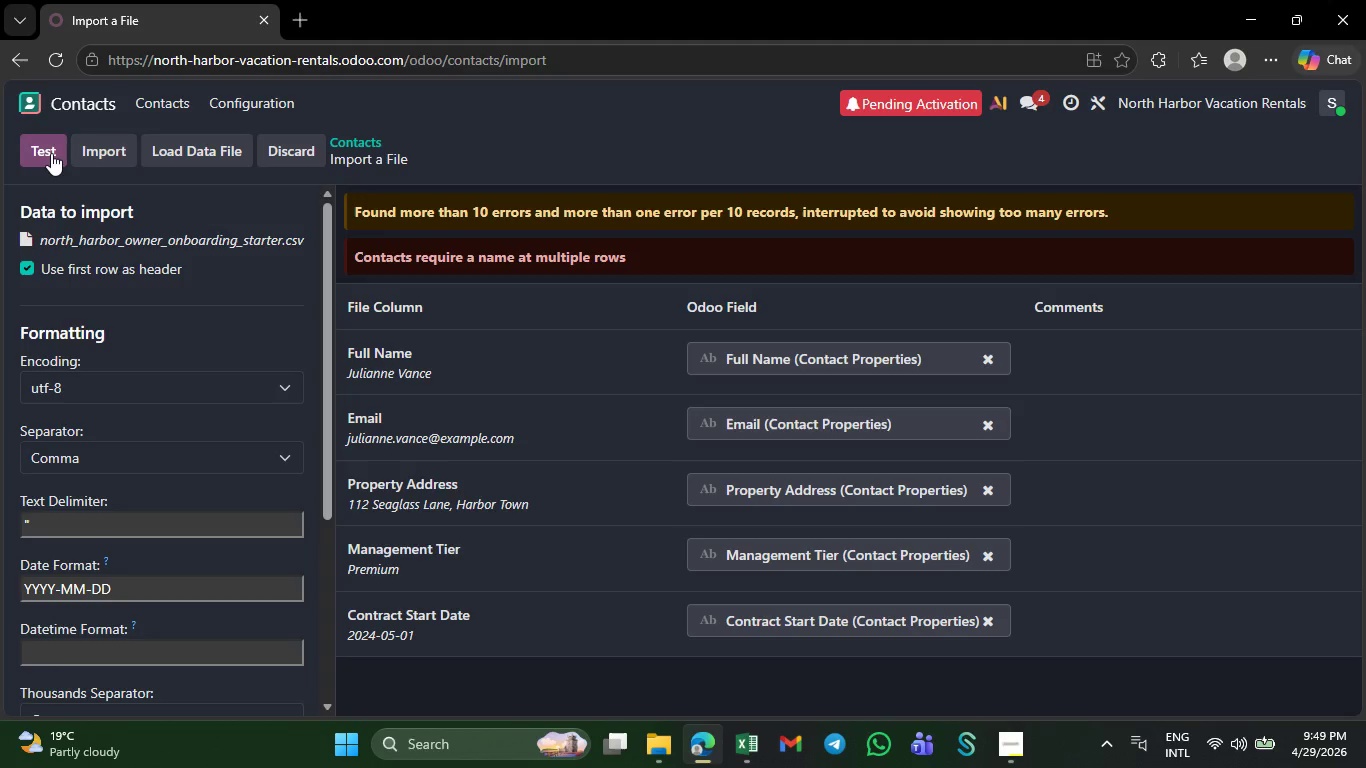 
left_click([51, 153])
 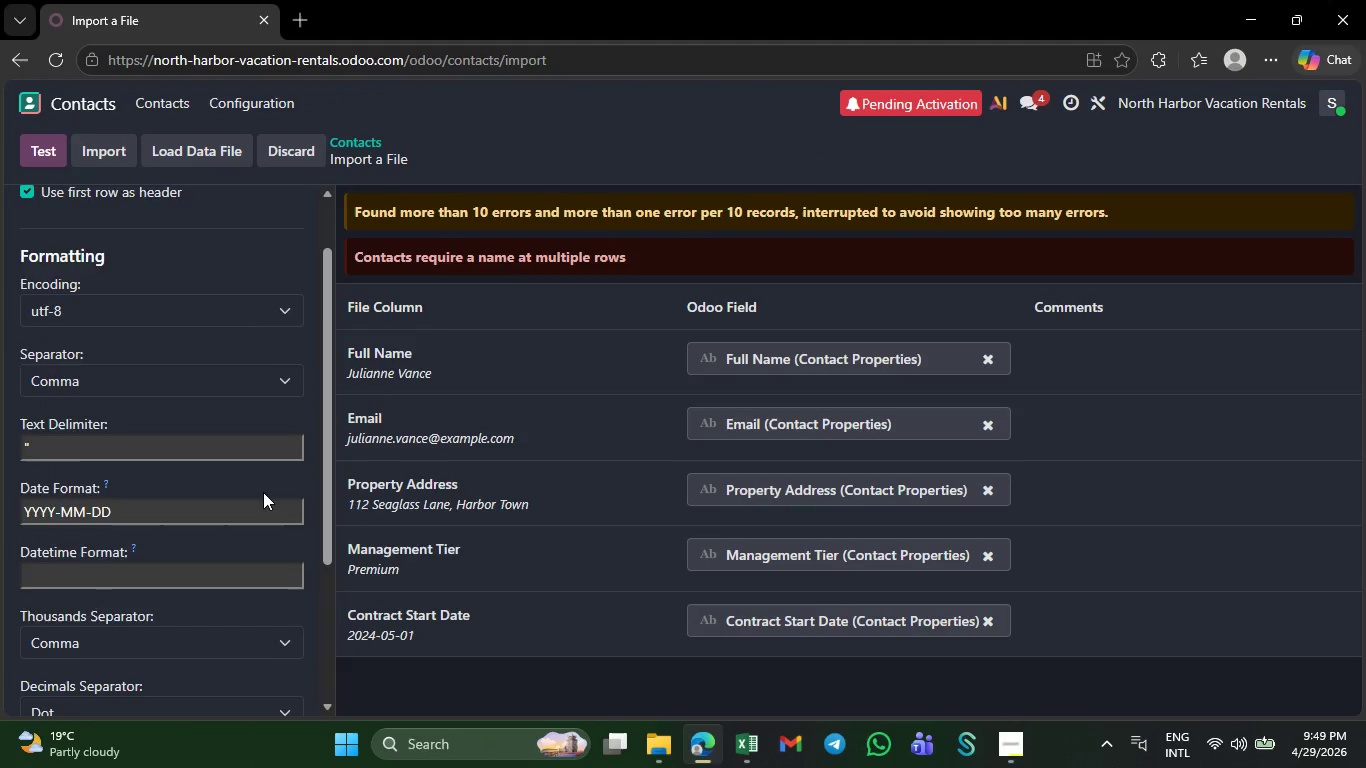 
wait(8.67)
 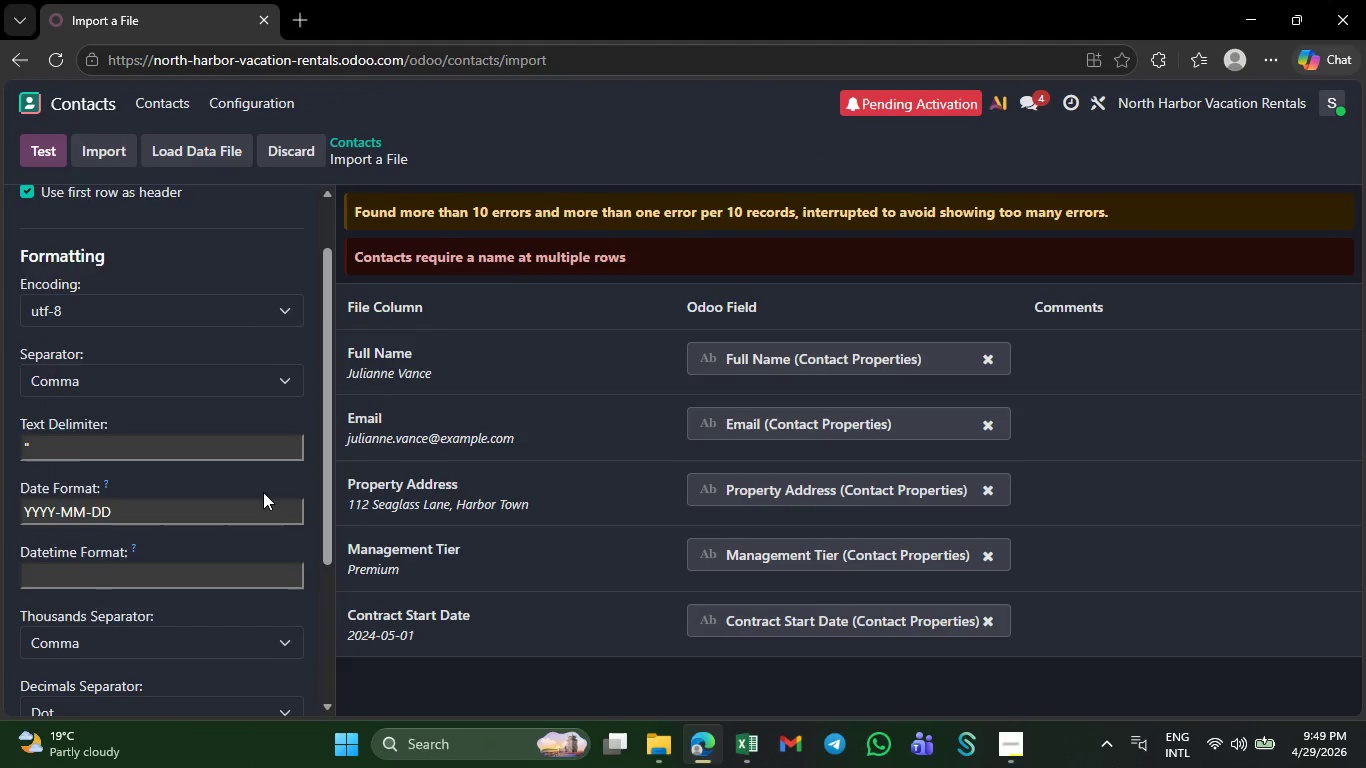 
left_click([204, 149])
 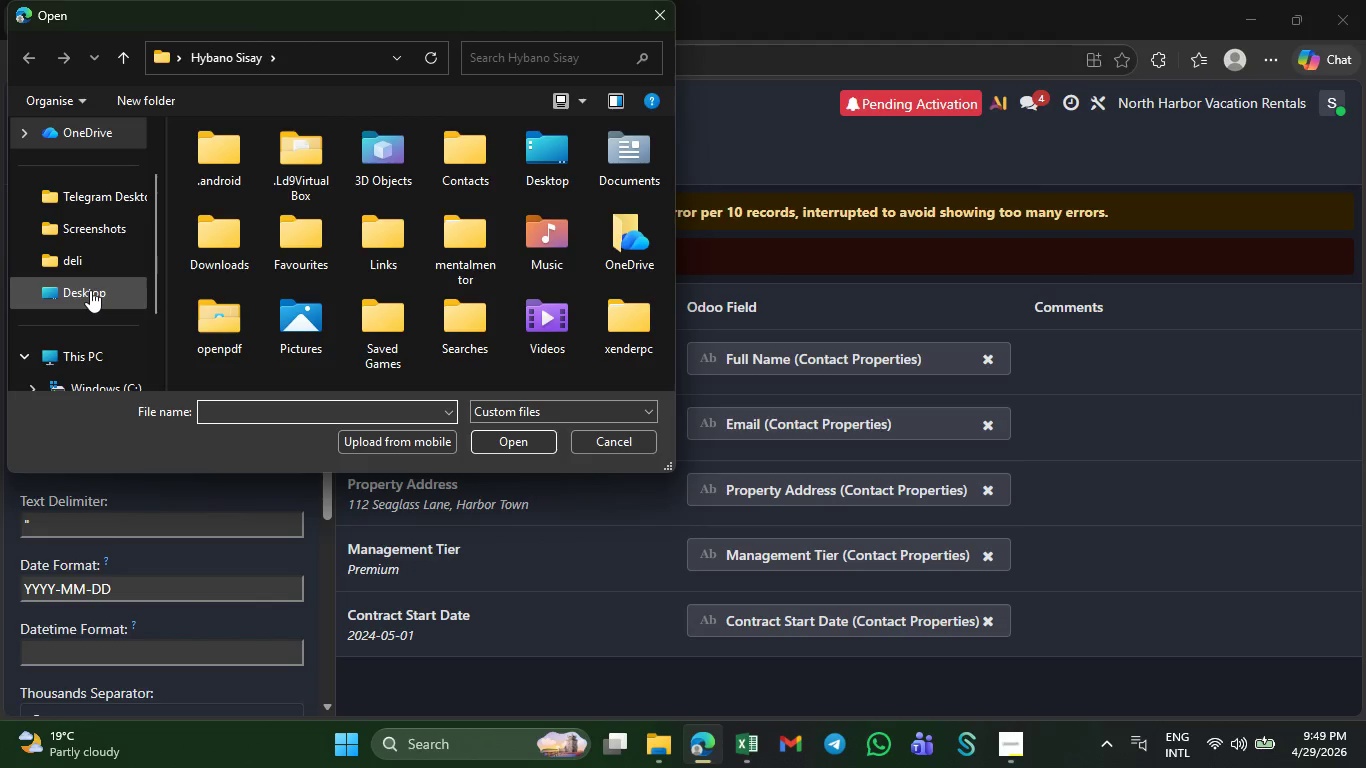 
left_click([107, 224])
 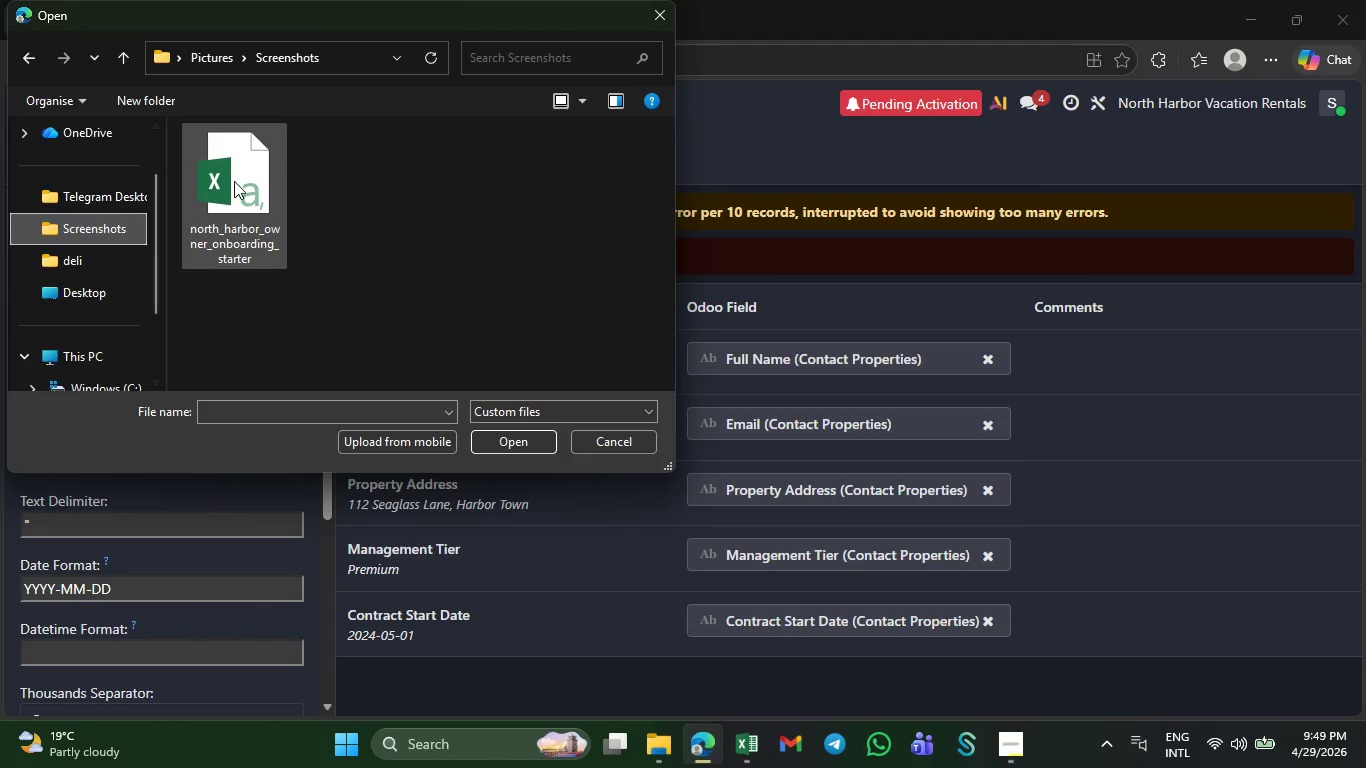 
left_click([234, 181])
 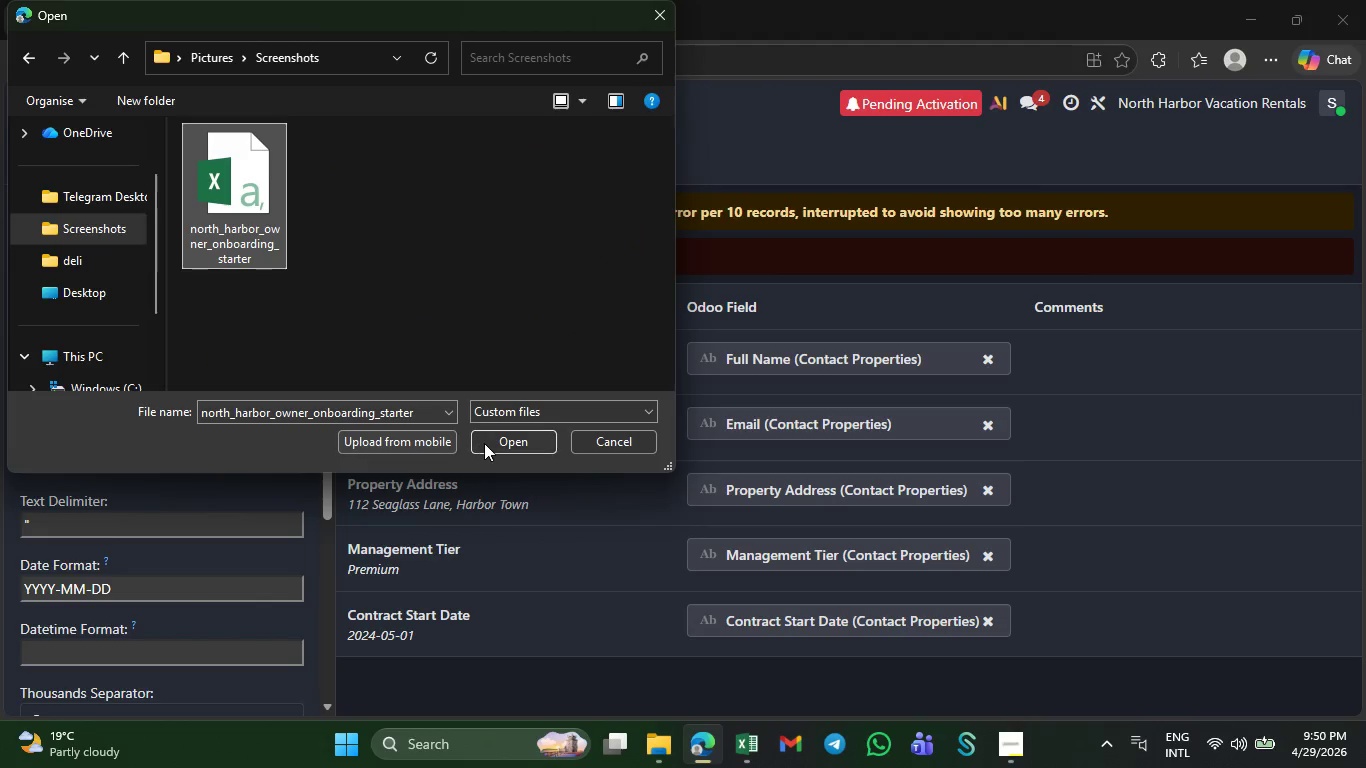 
left_click([490, 443])
 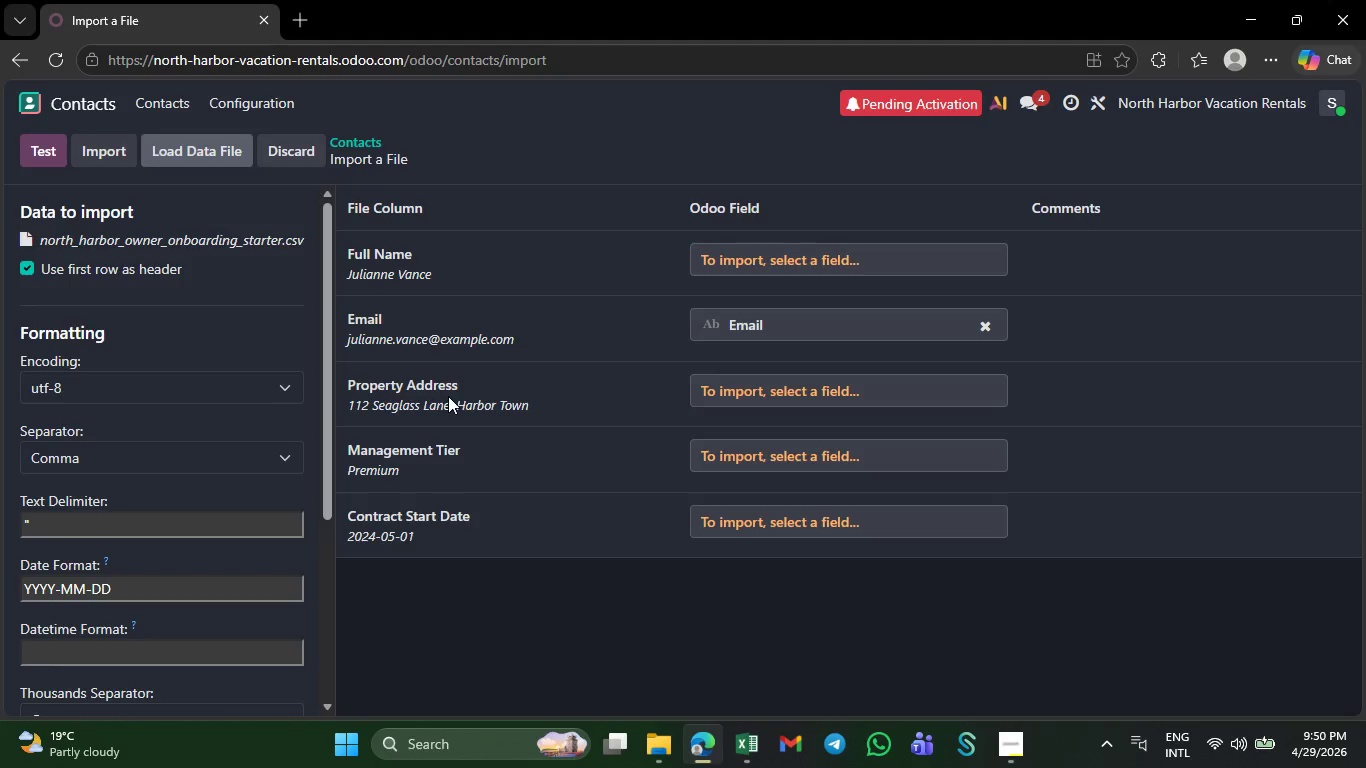 
wait(5.81)
 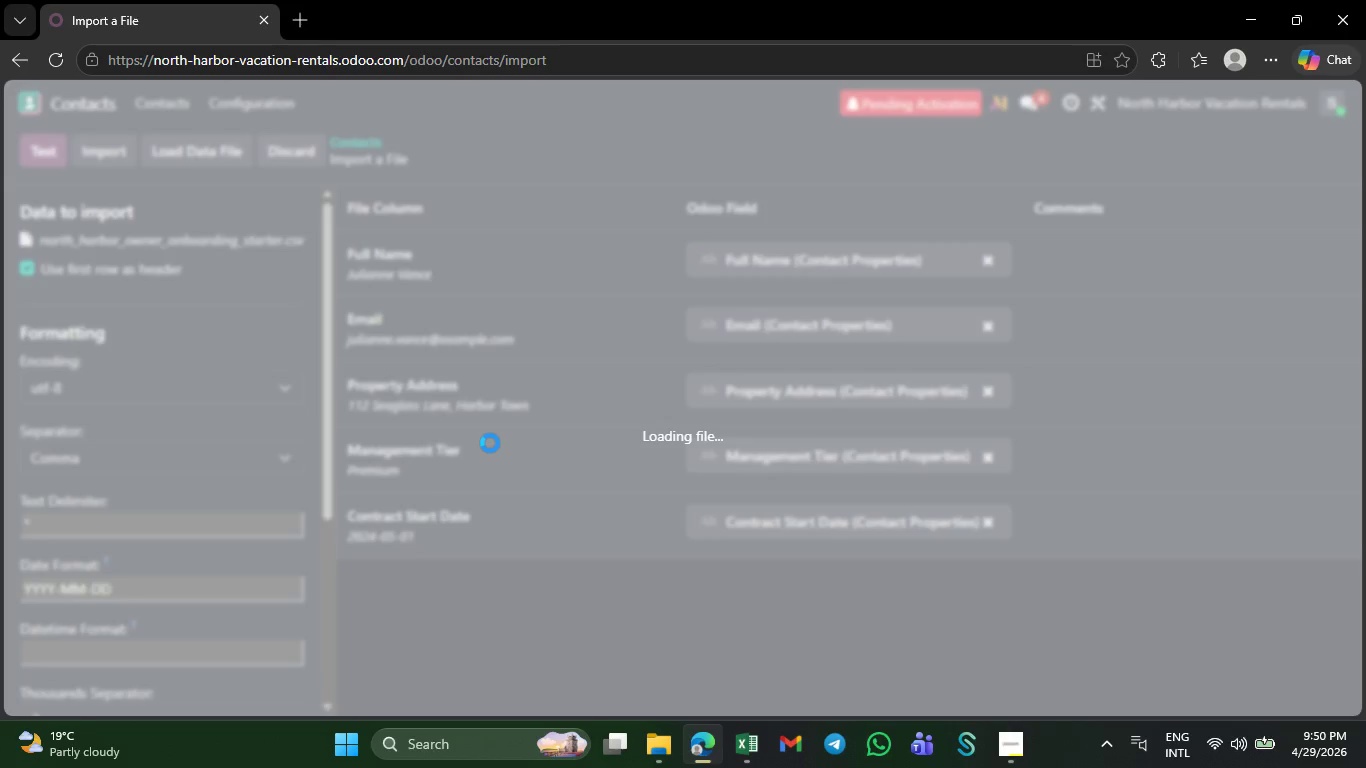 
left_click([245, 98])
 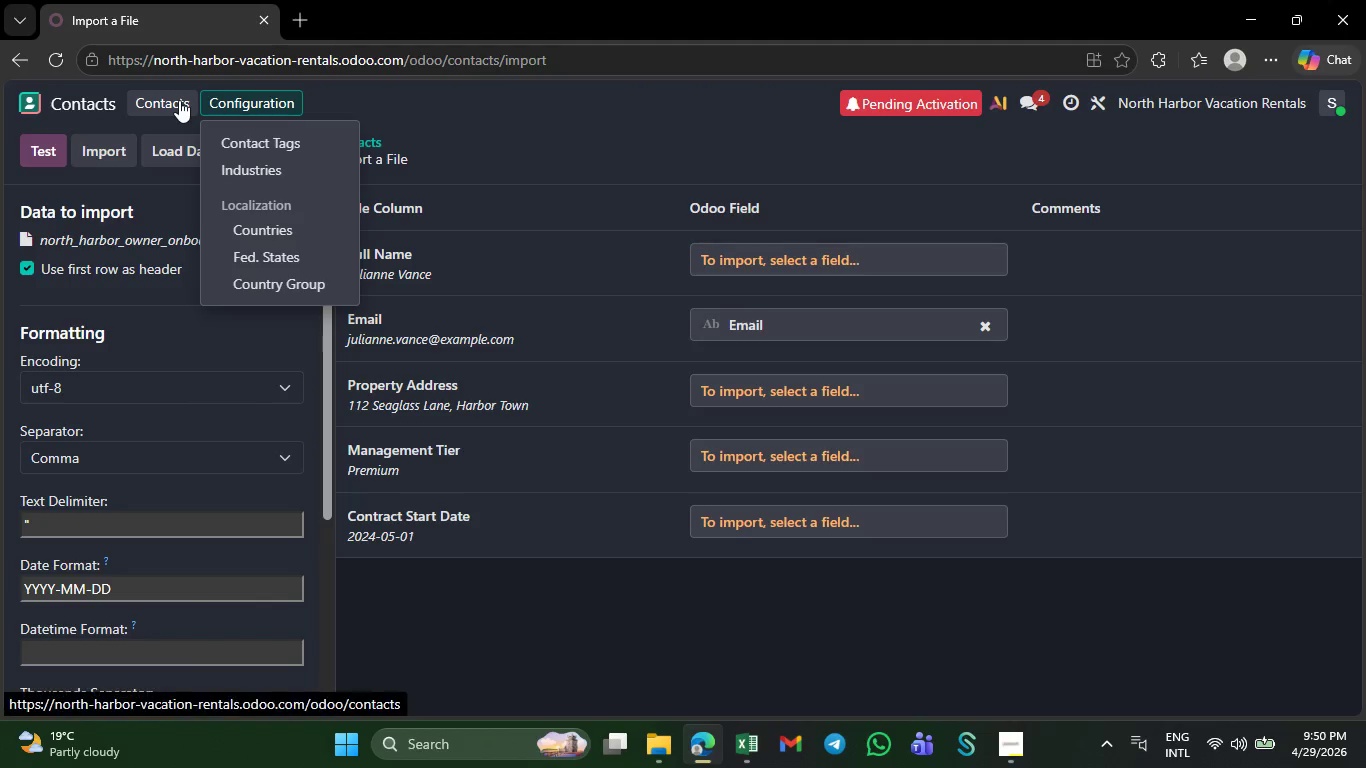 
left_click([179, 100])
 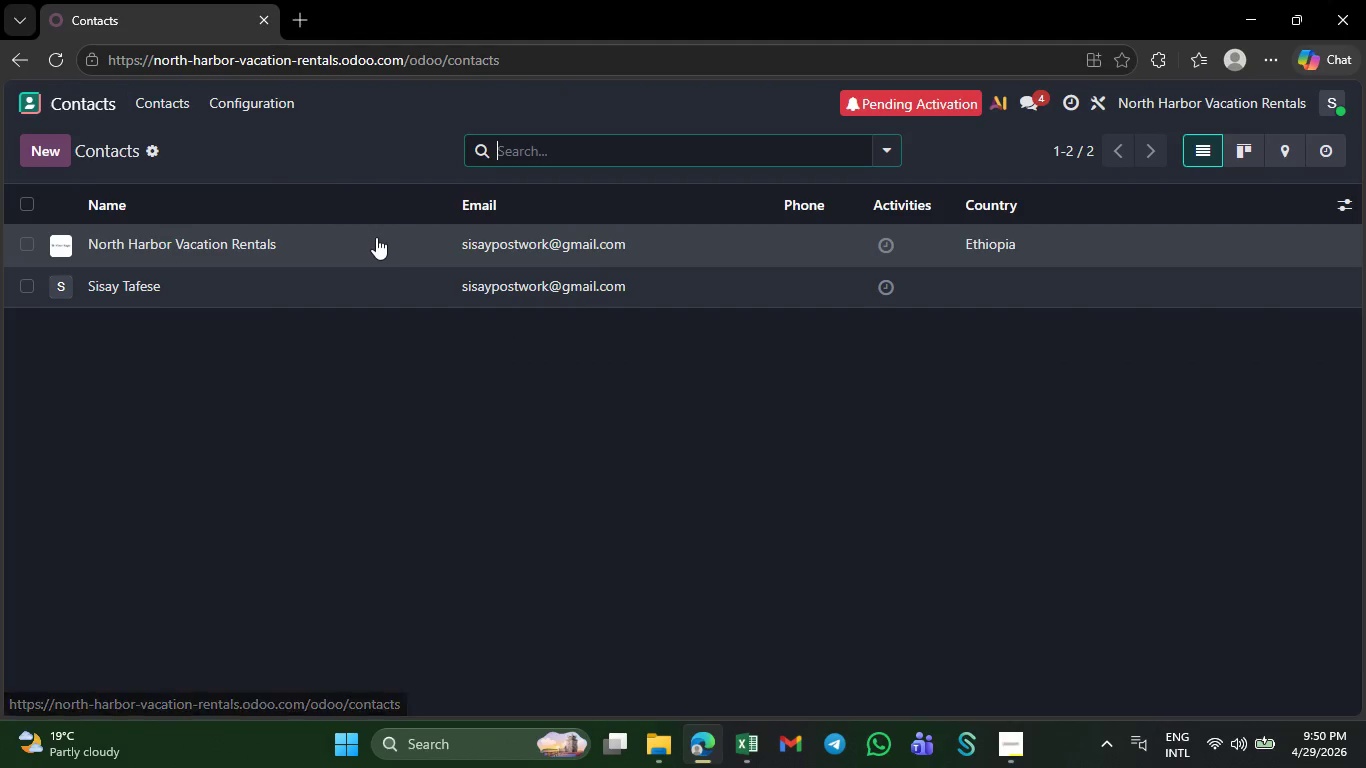 
left_click([371, 243])
 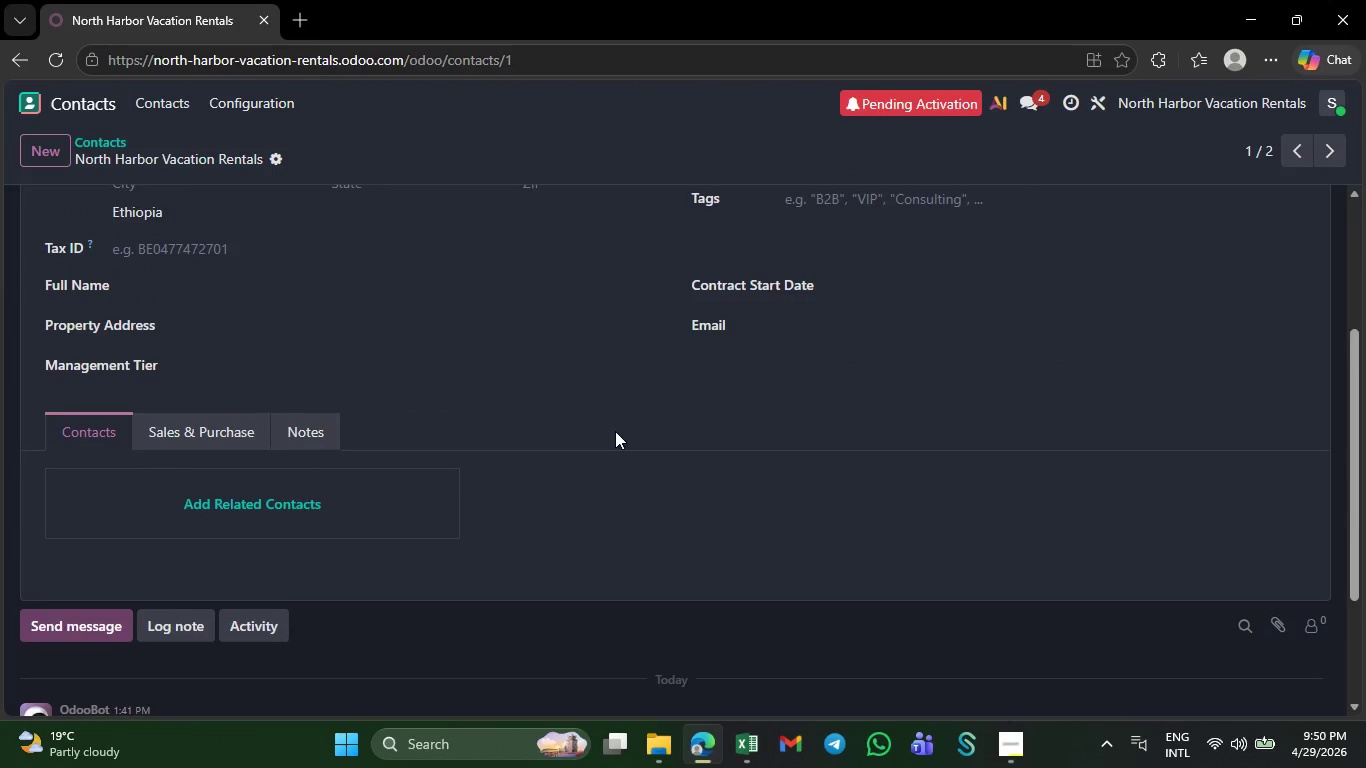 
wait(8.09)
 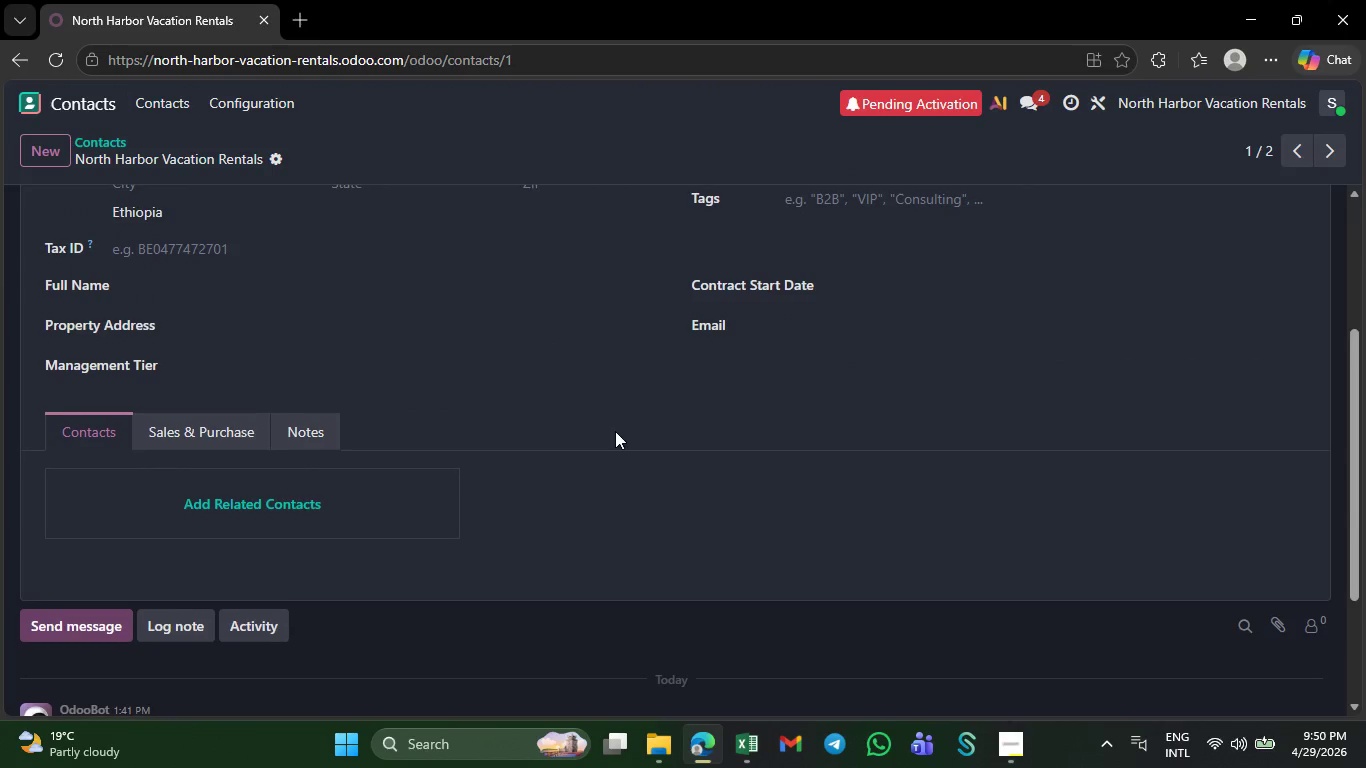 
left_click([280, 162])
 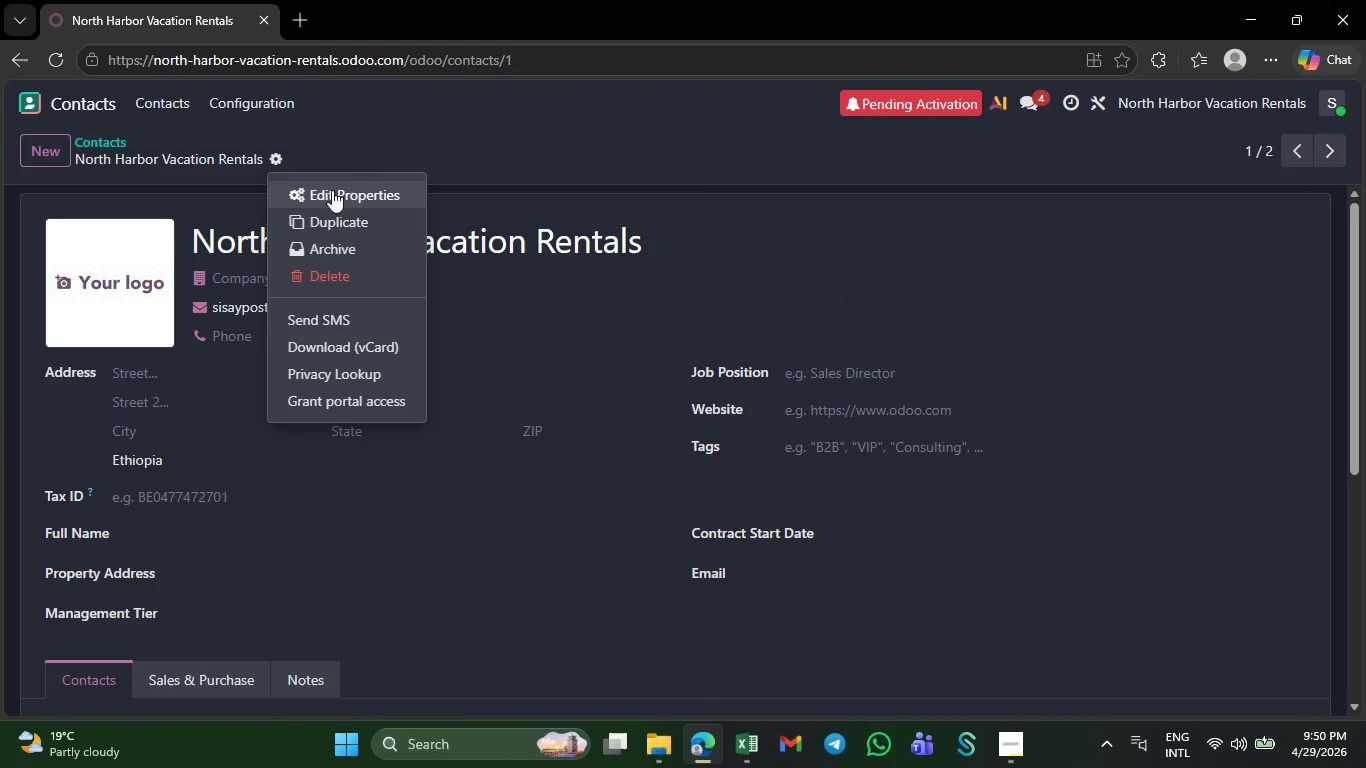 
left_click([336, 195])
 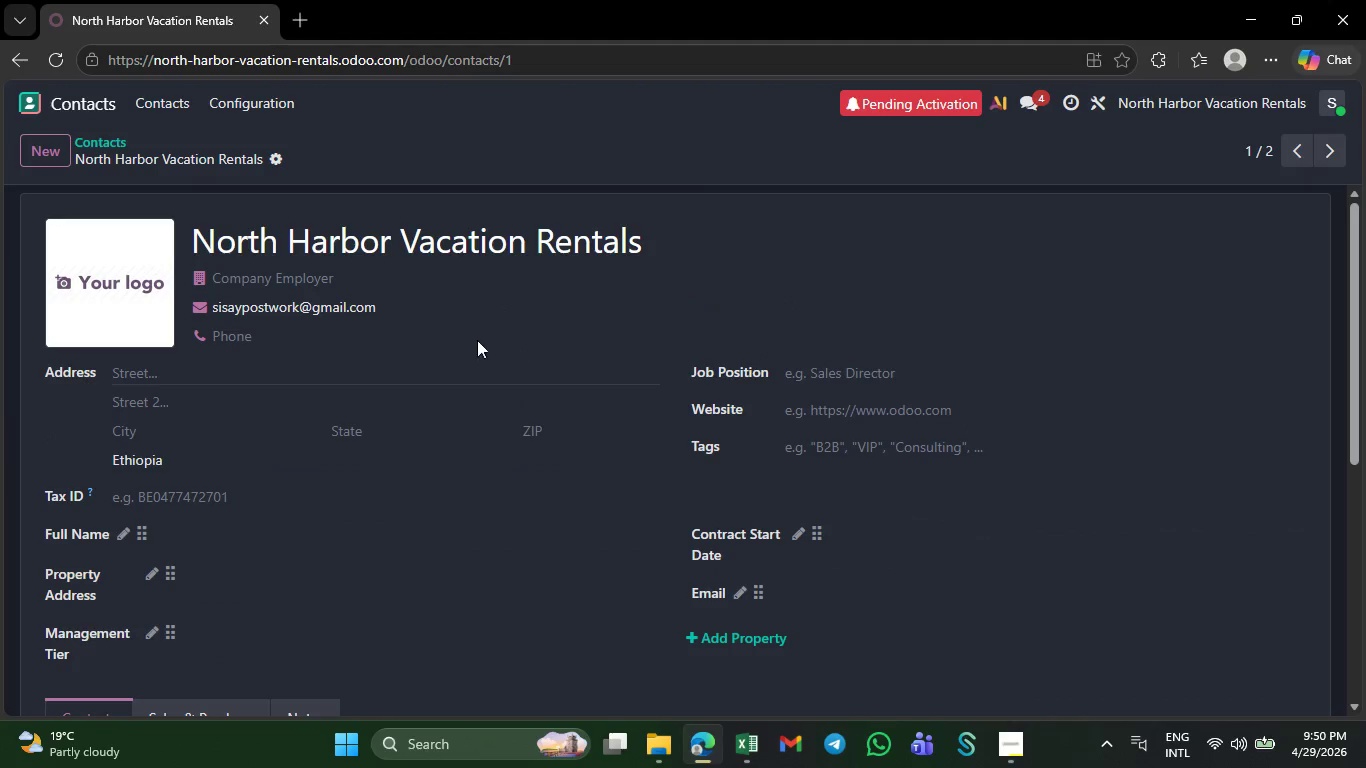 
left_click([276, 159])
 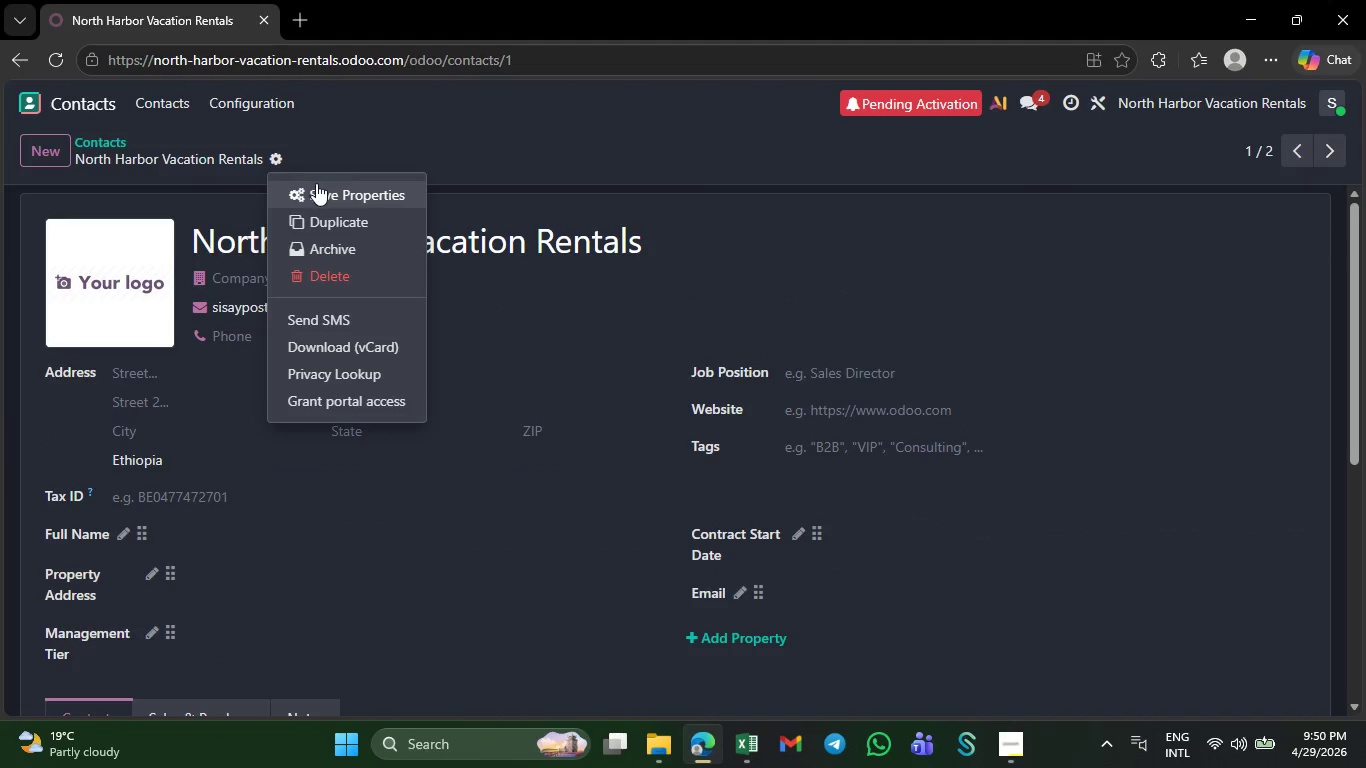 
left_click([318, 186])
 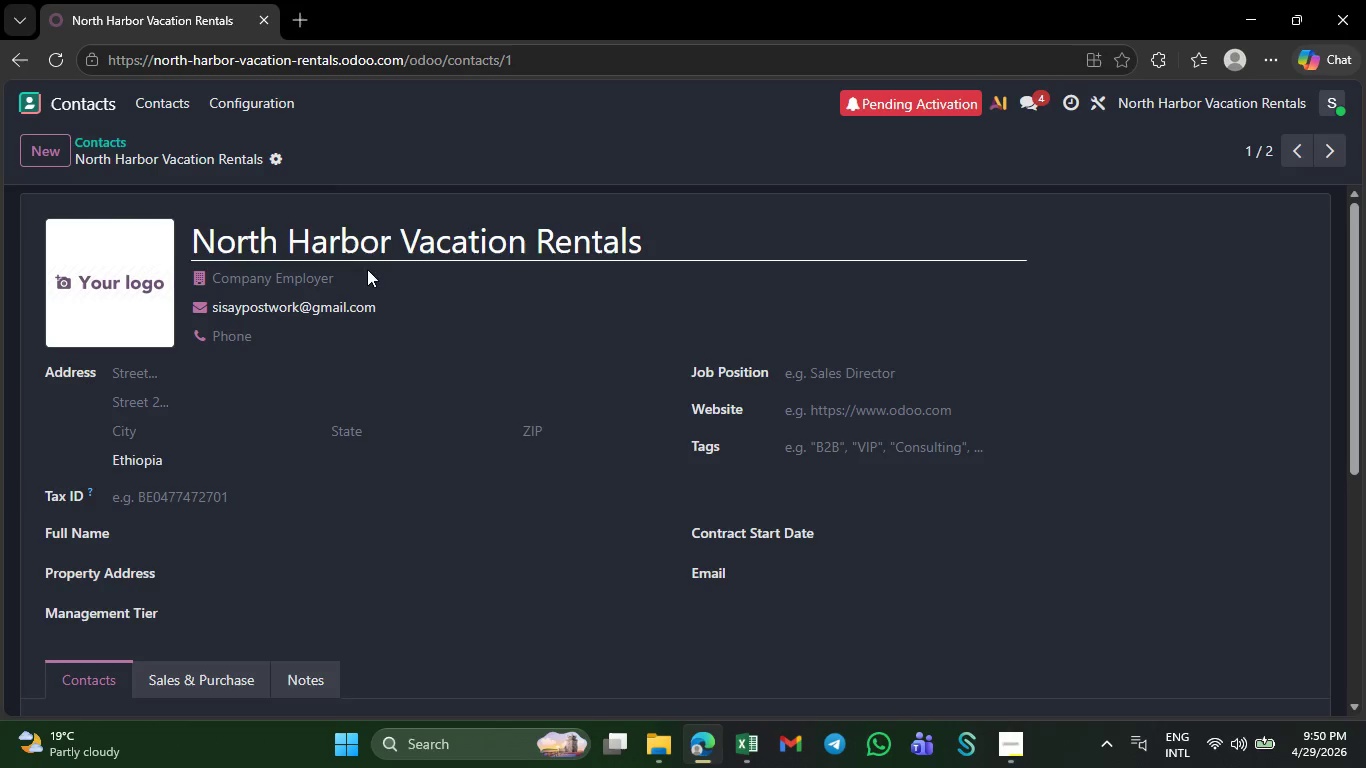 
mouse_move([383, 509])
 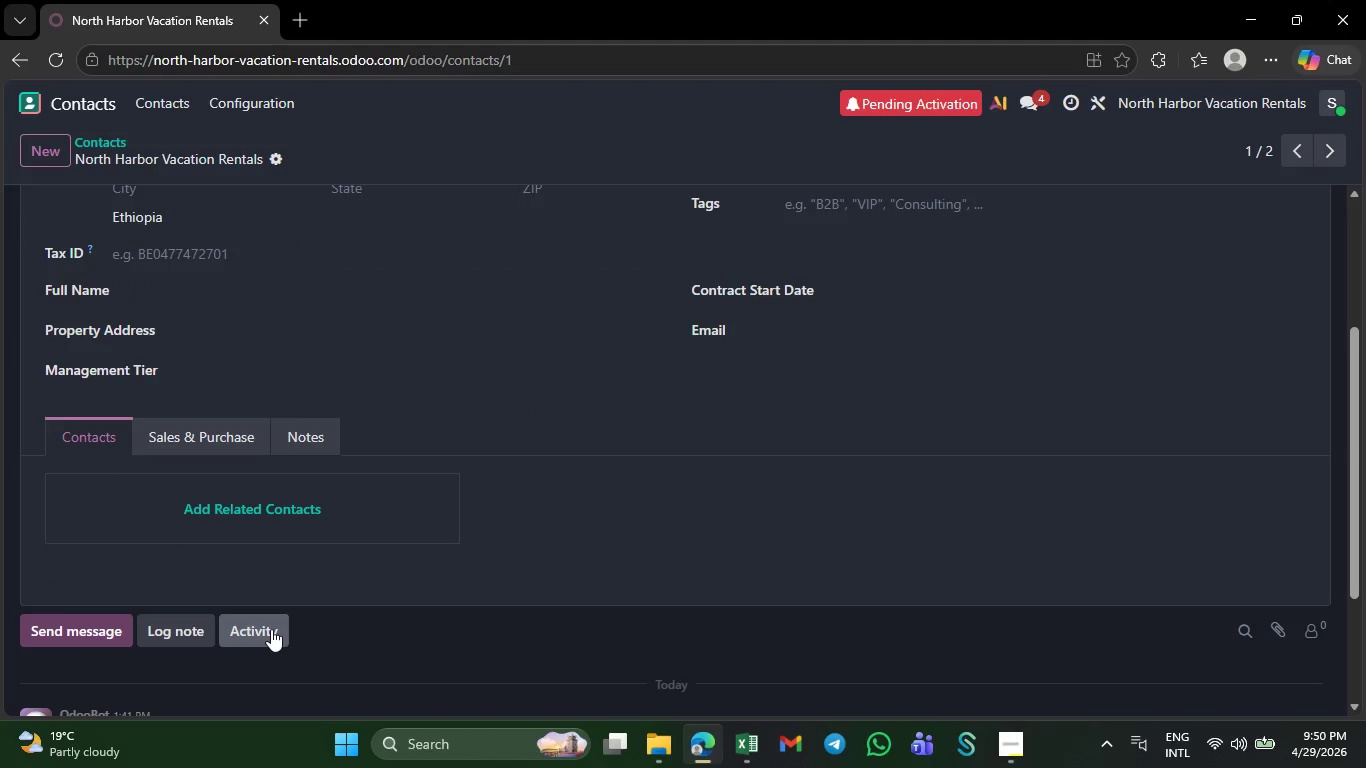 
left_click([271, 629])
 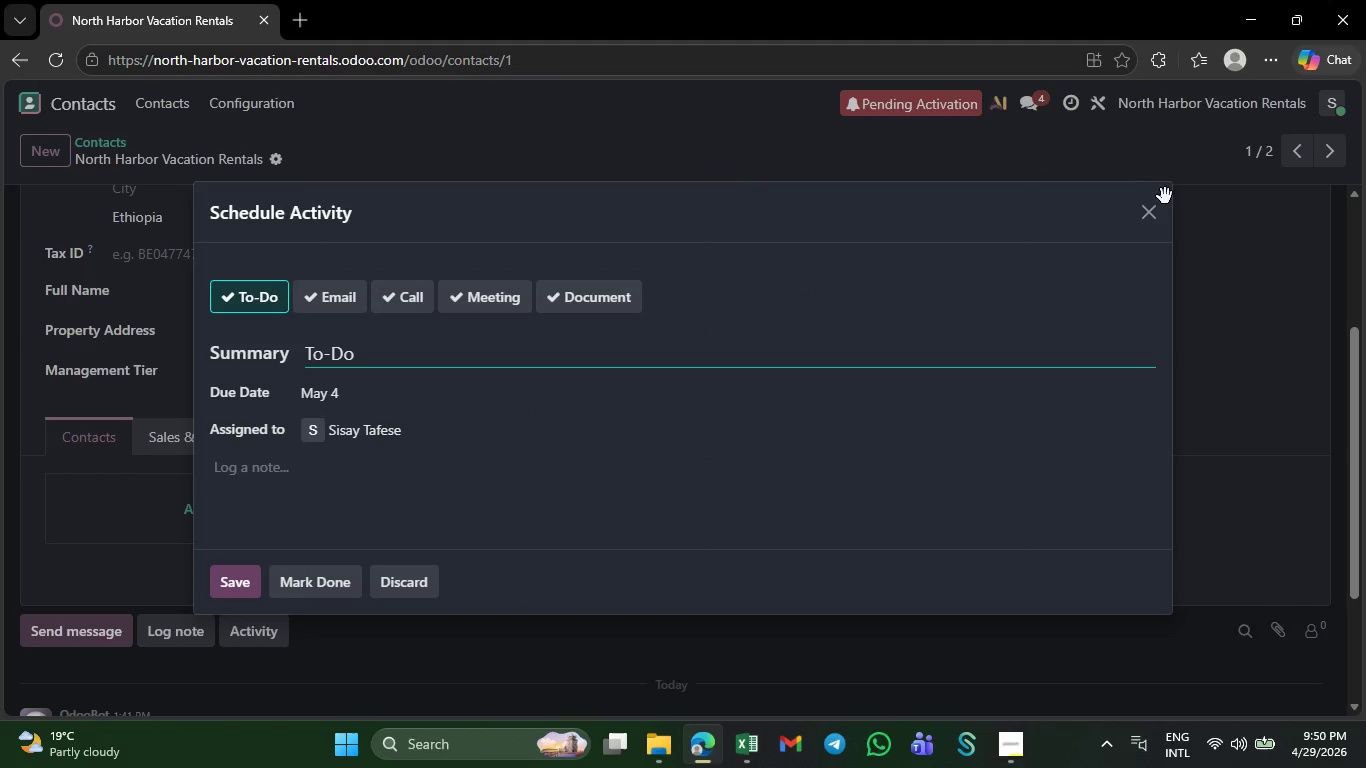 
left_click([1147, 214])
 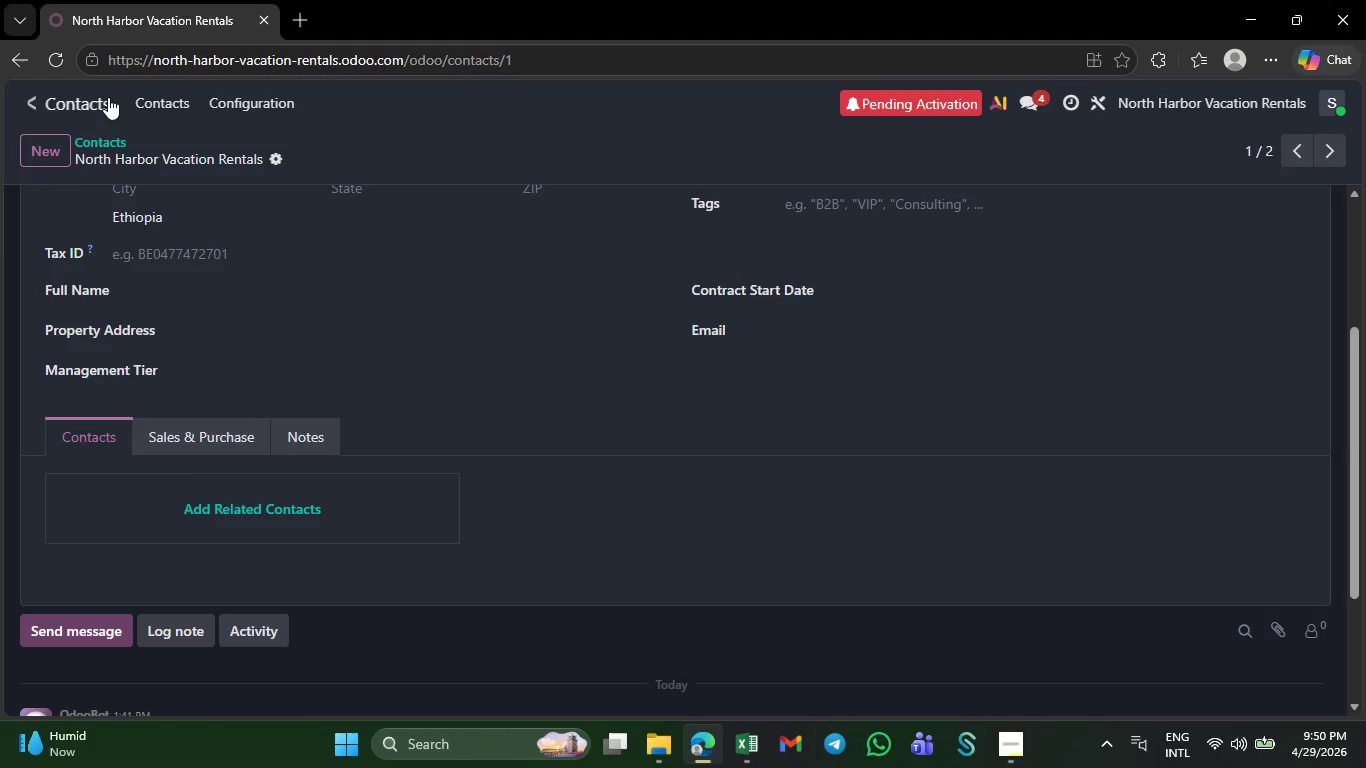 
left_click([158, 101])
 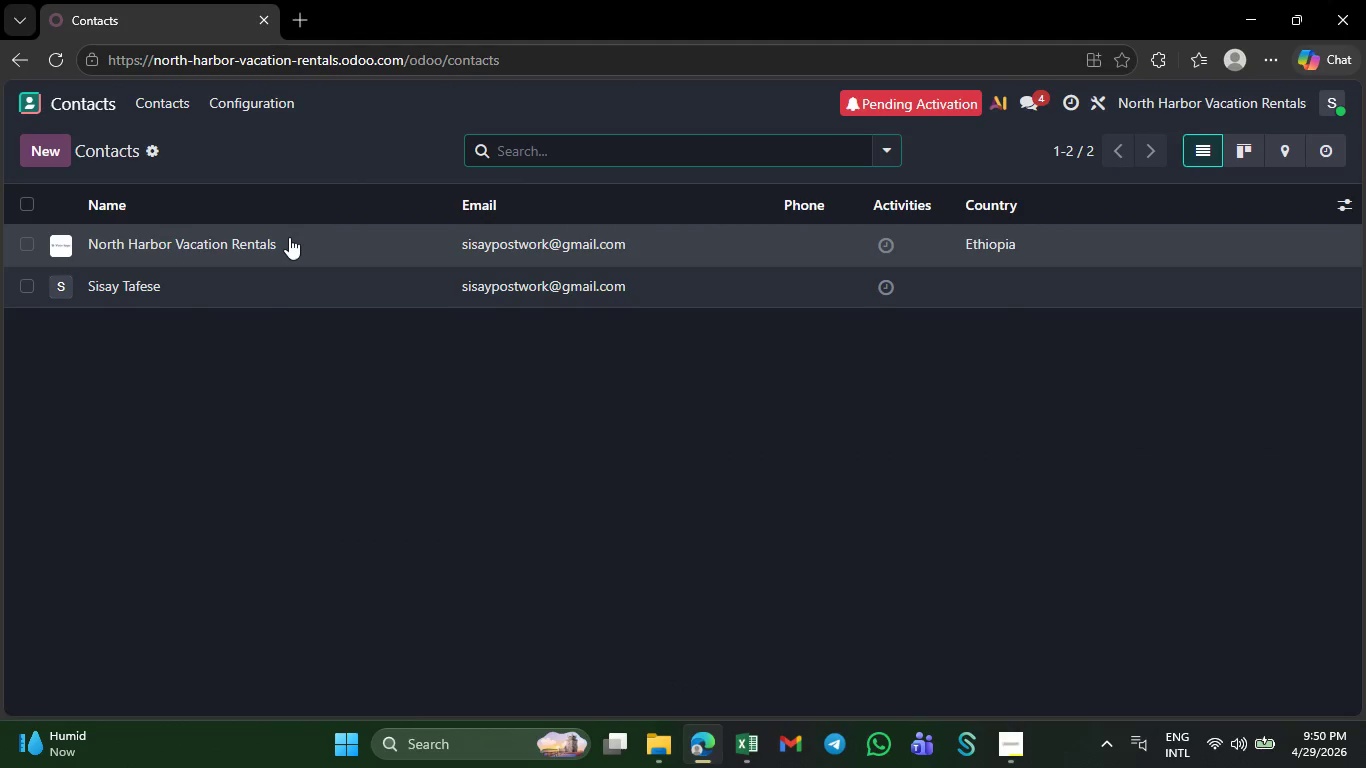 
left_click([289, 237])
 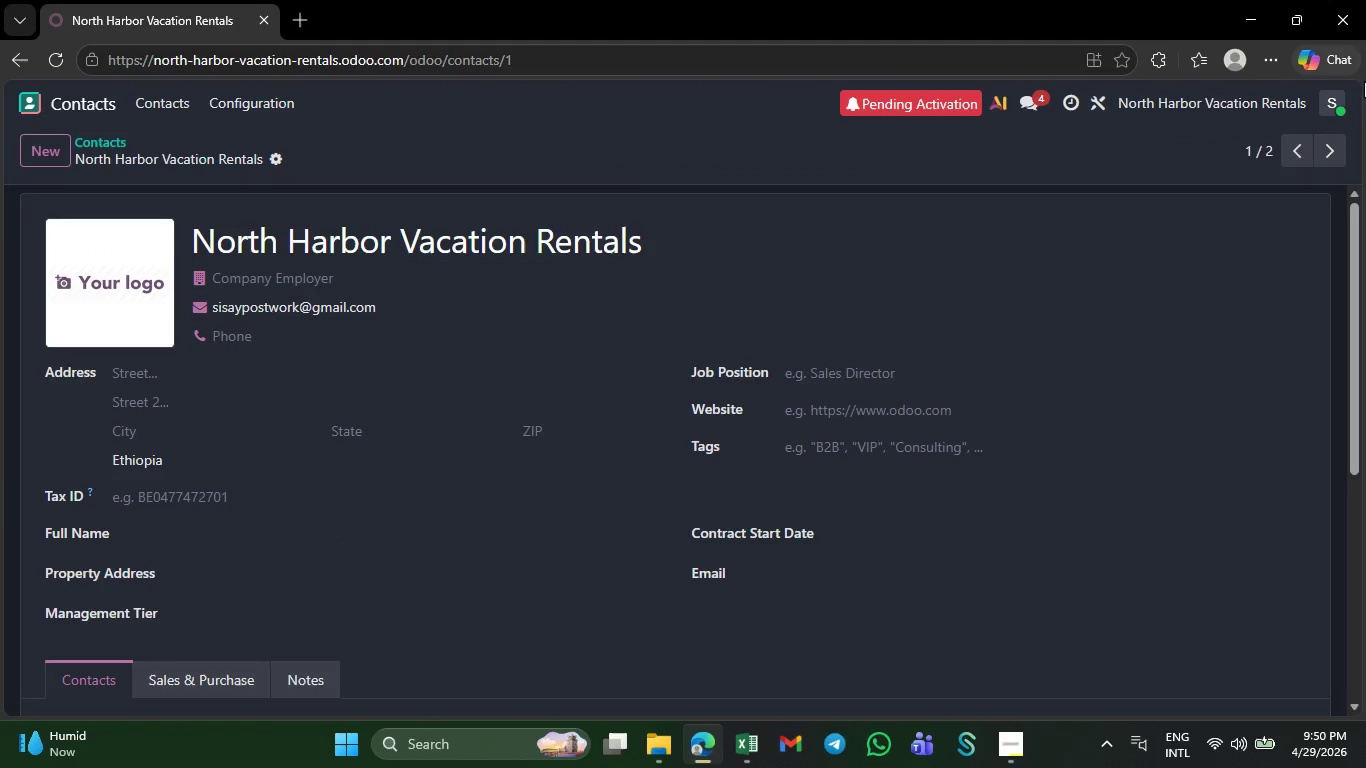 
left_click([1327, 154])
 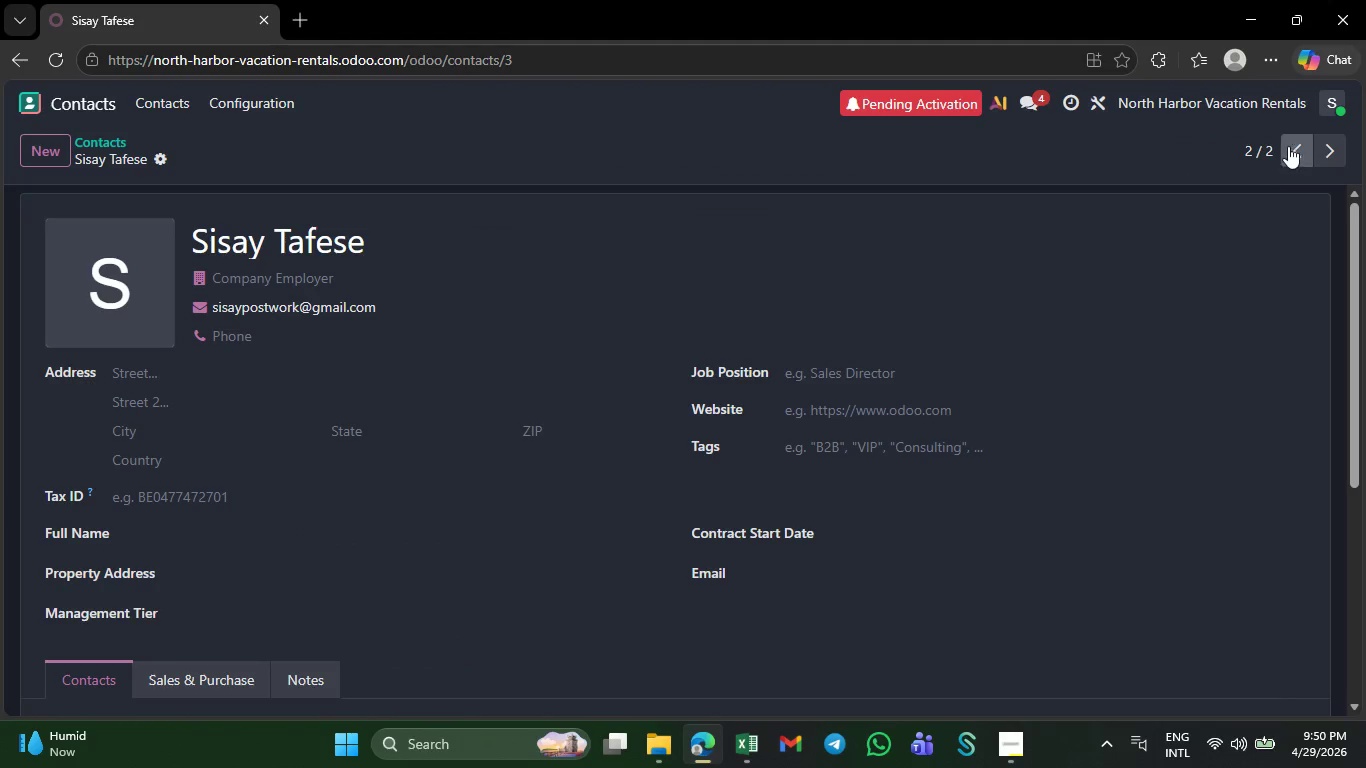 
left_click([1287, 145])
 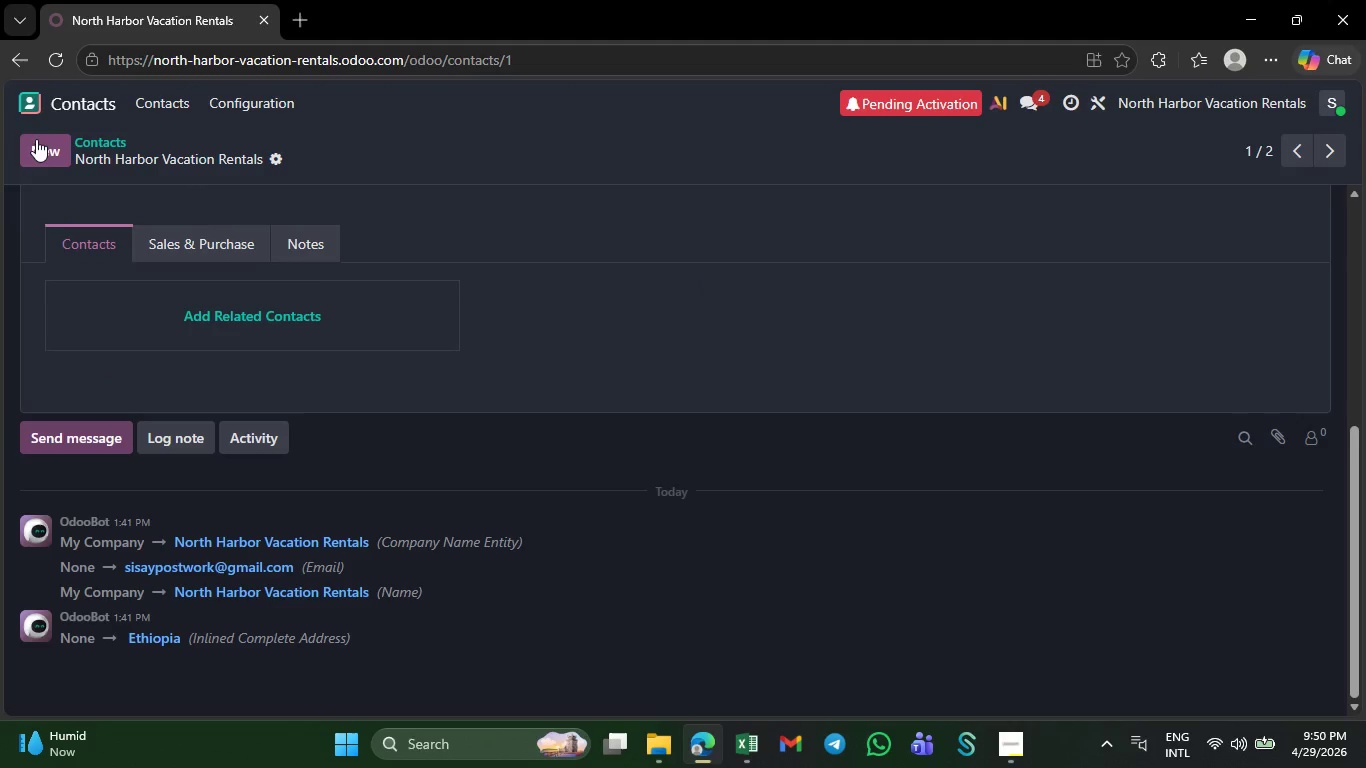 
wait(6.92)
 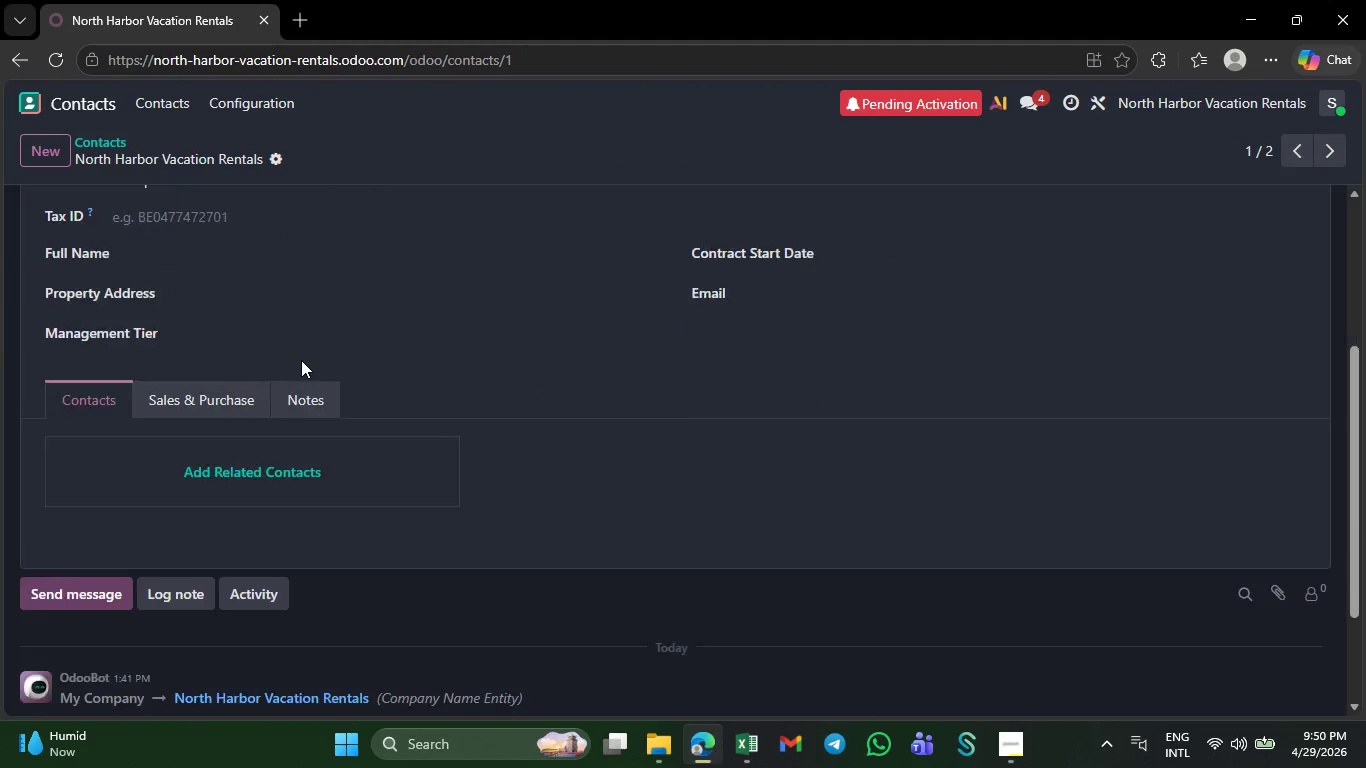 
left_click([142, 99])
 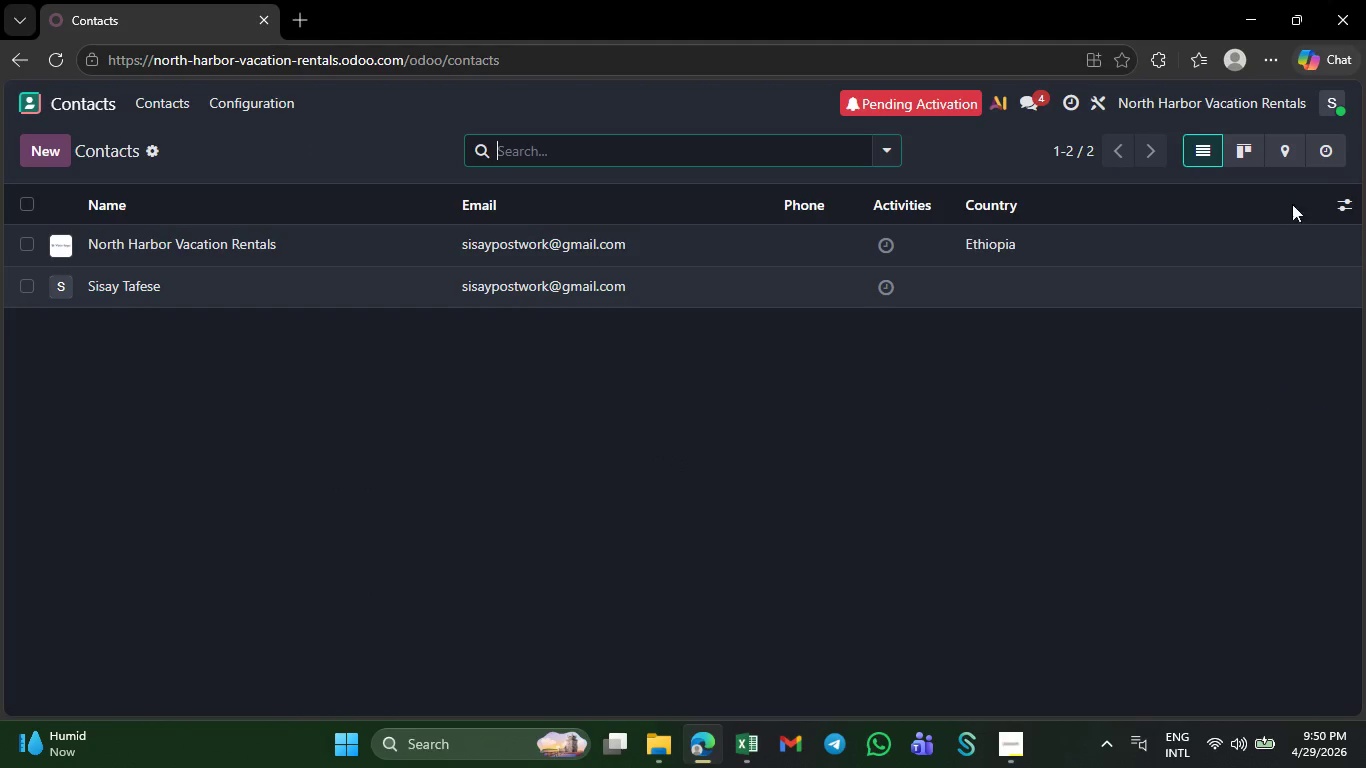 
left_click([1339, 208])
 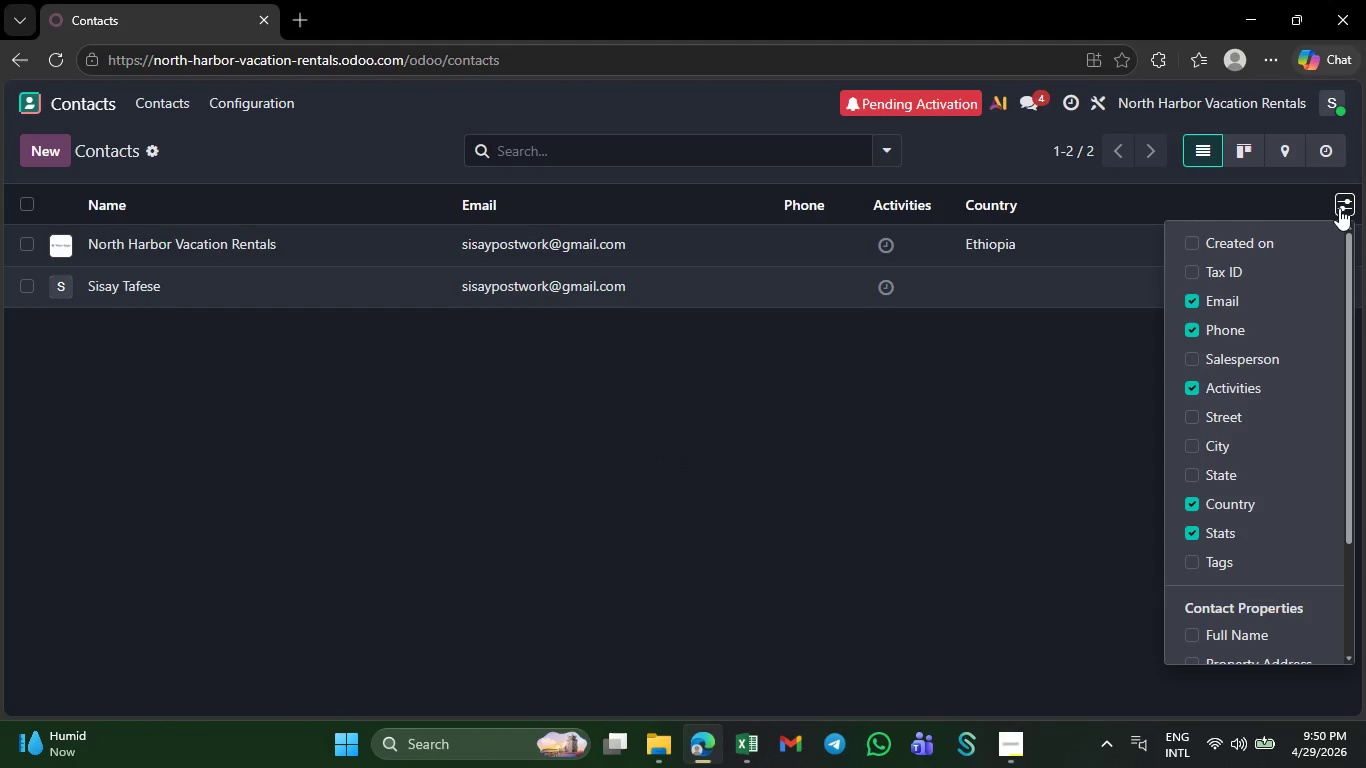 
mouse_move([1233, 401])
 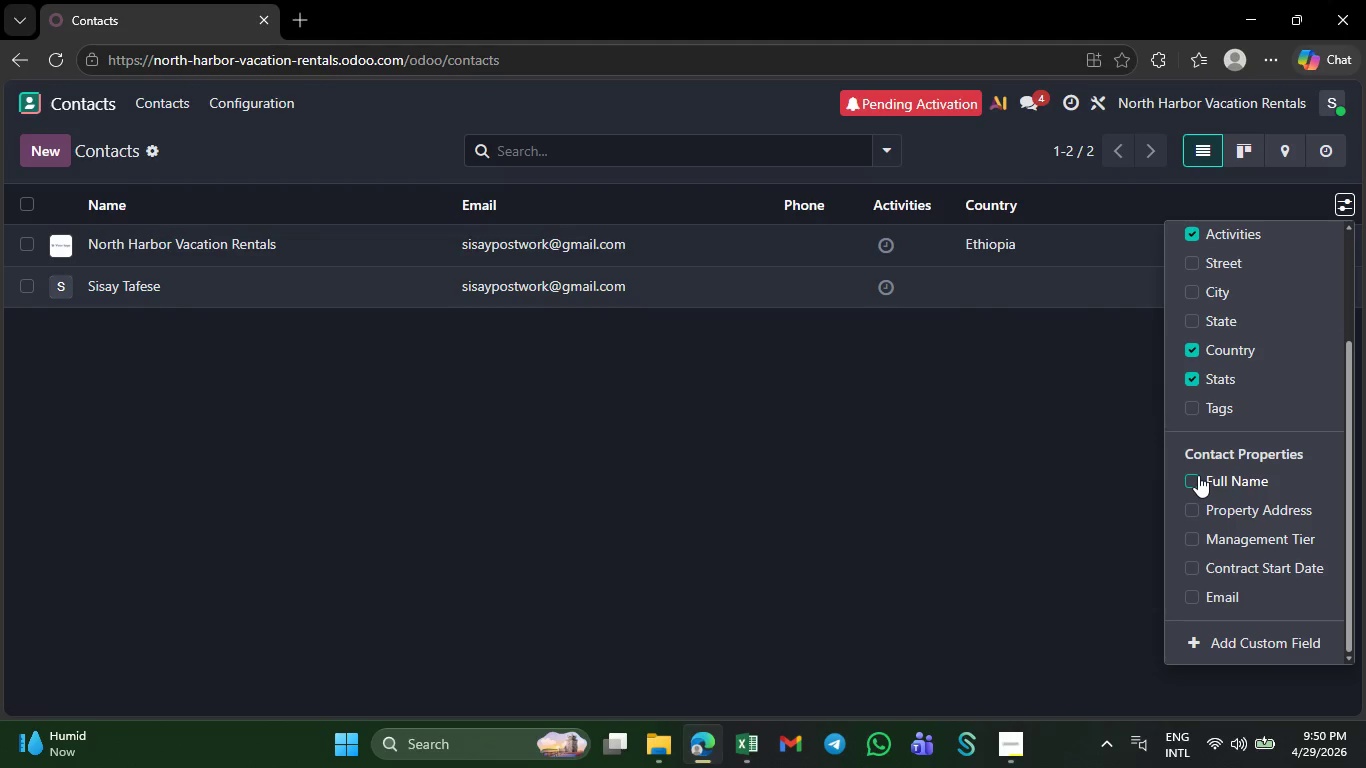 
left_click([1198, 475])
 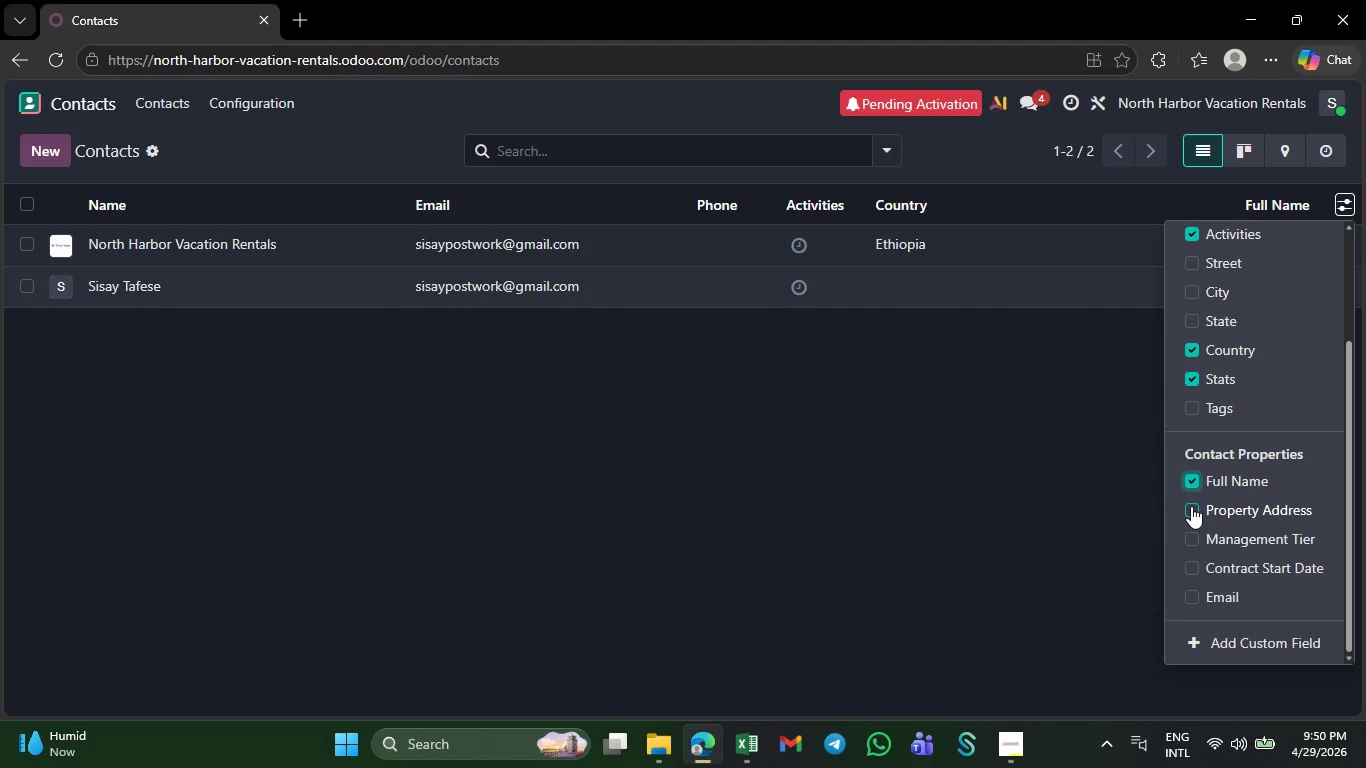 
left_click([1191, 506])
 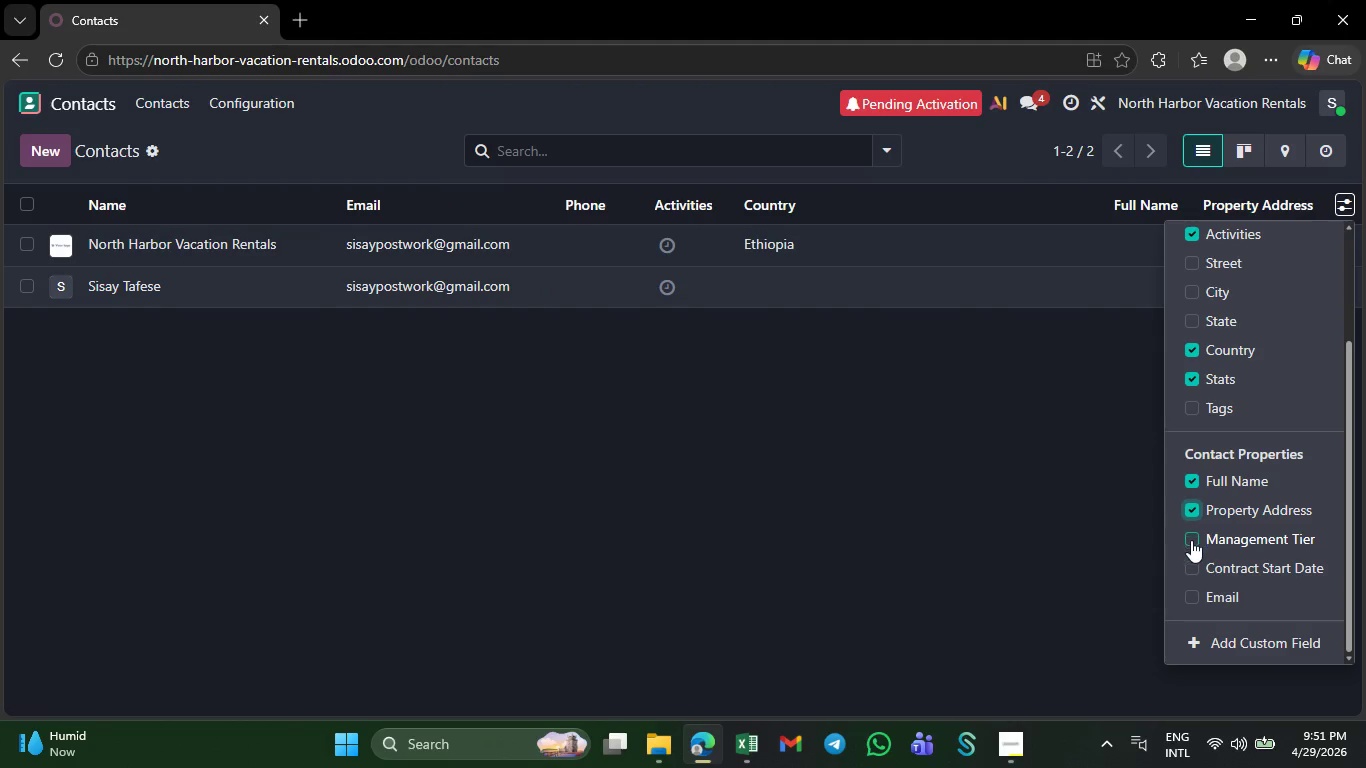 
left_click([1191, 540])
 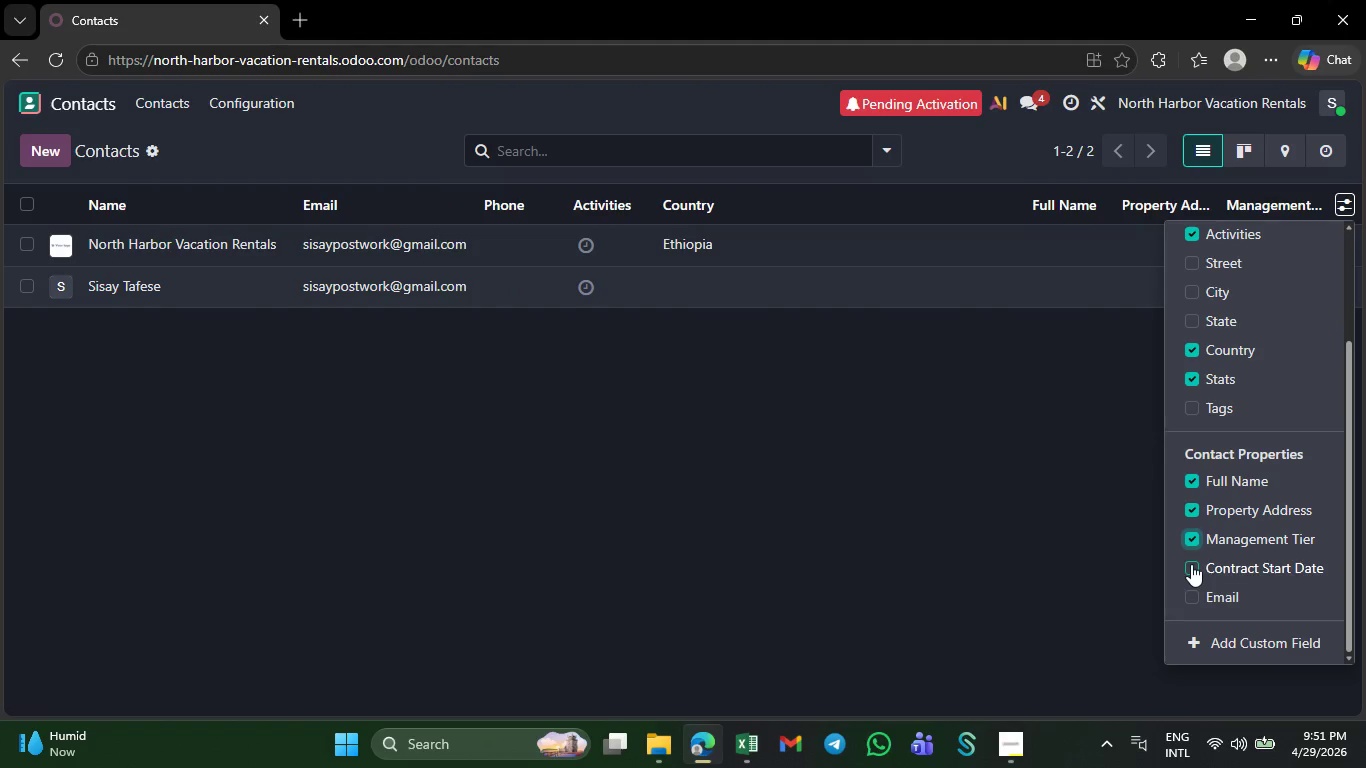 
left_click([1191, 564])
 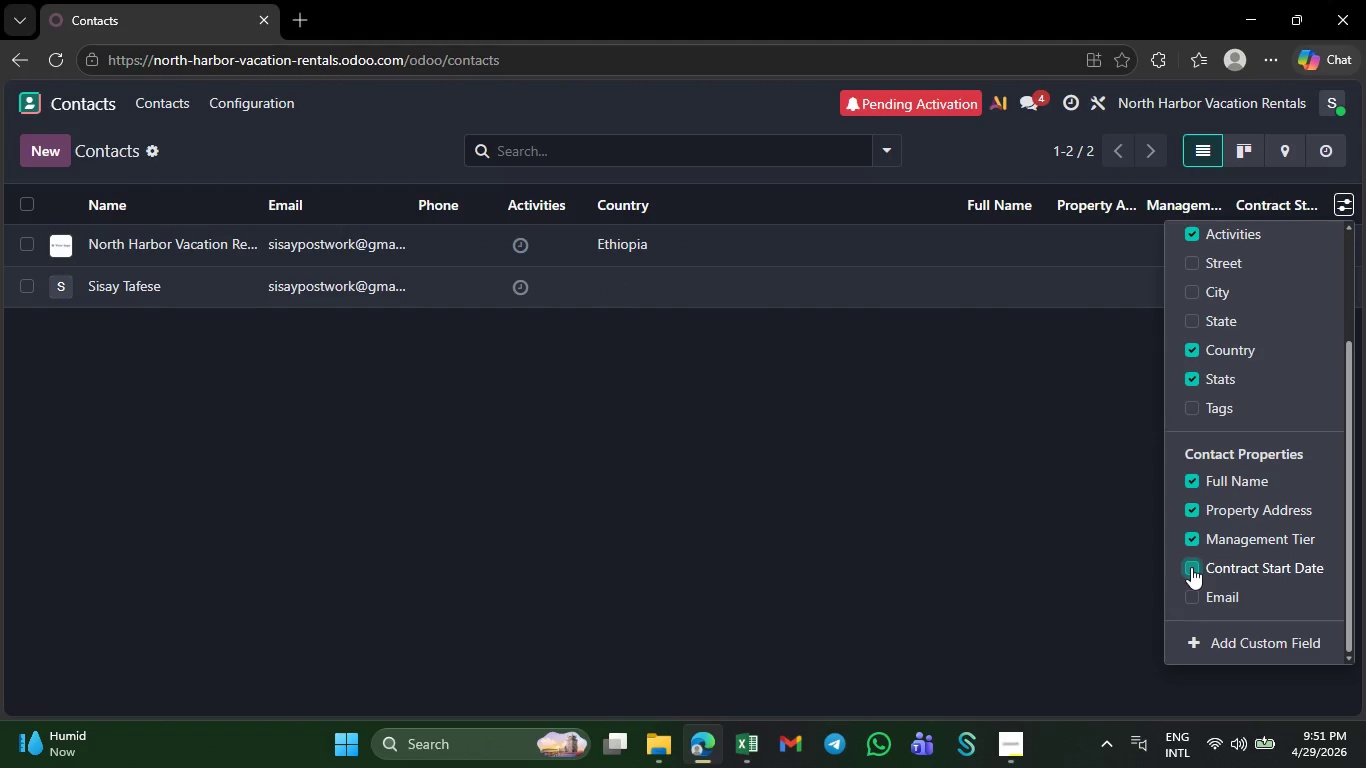 
left_click([1190, 597])
 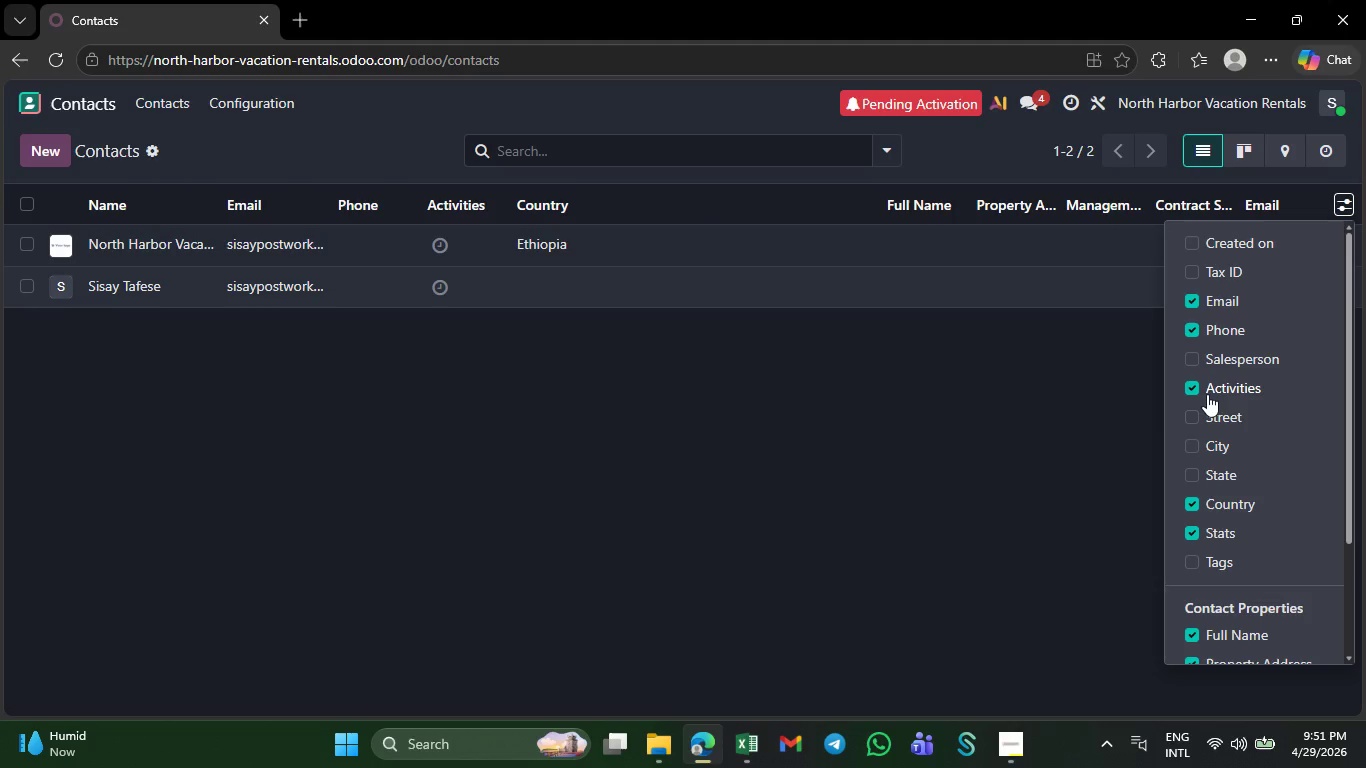 
wait(18.4)
 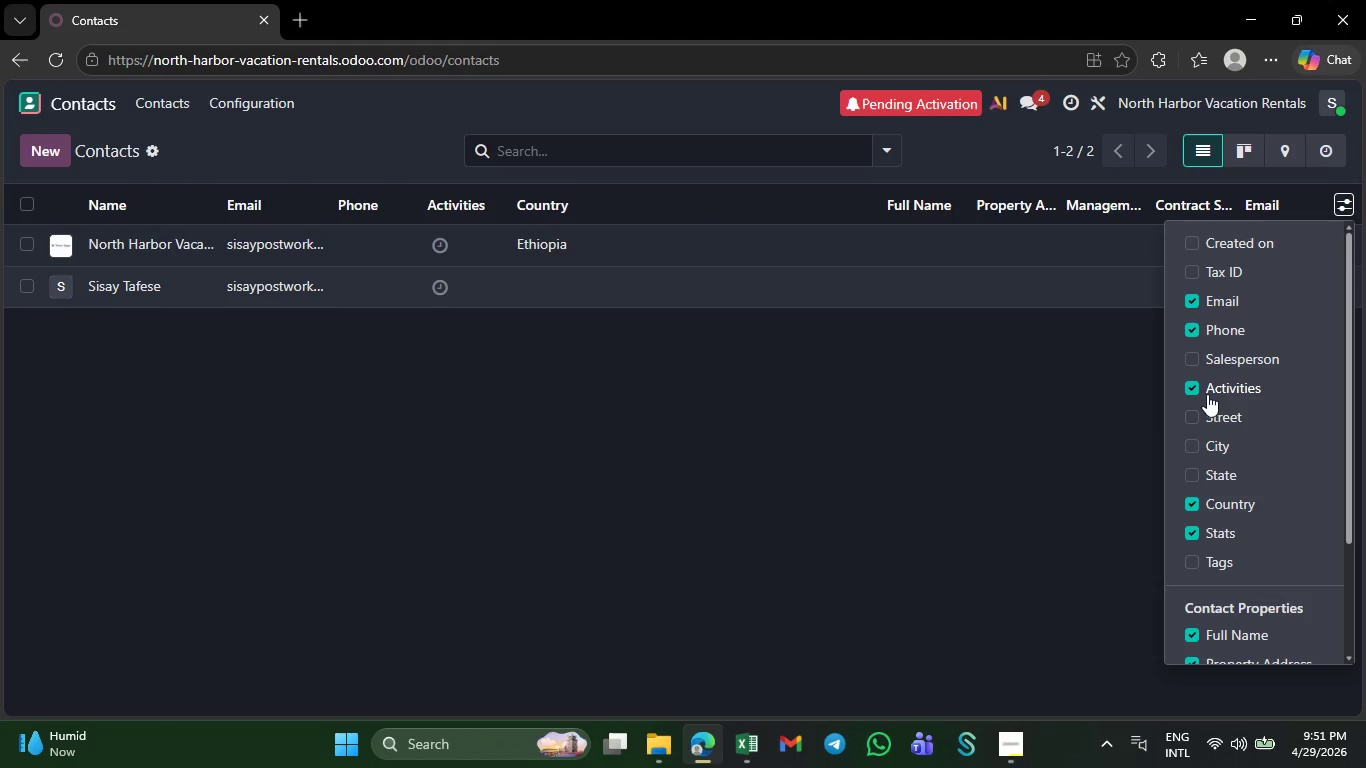 
mouse_move([1211, 524])
 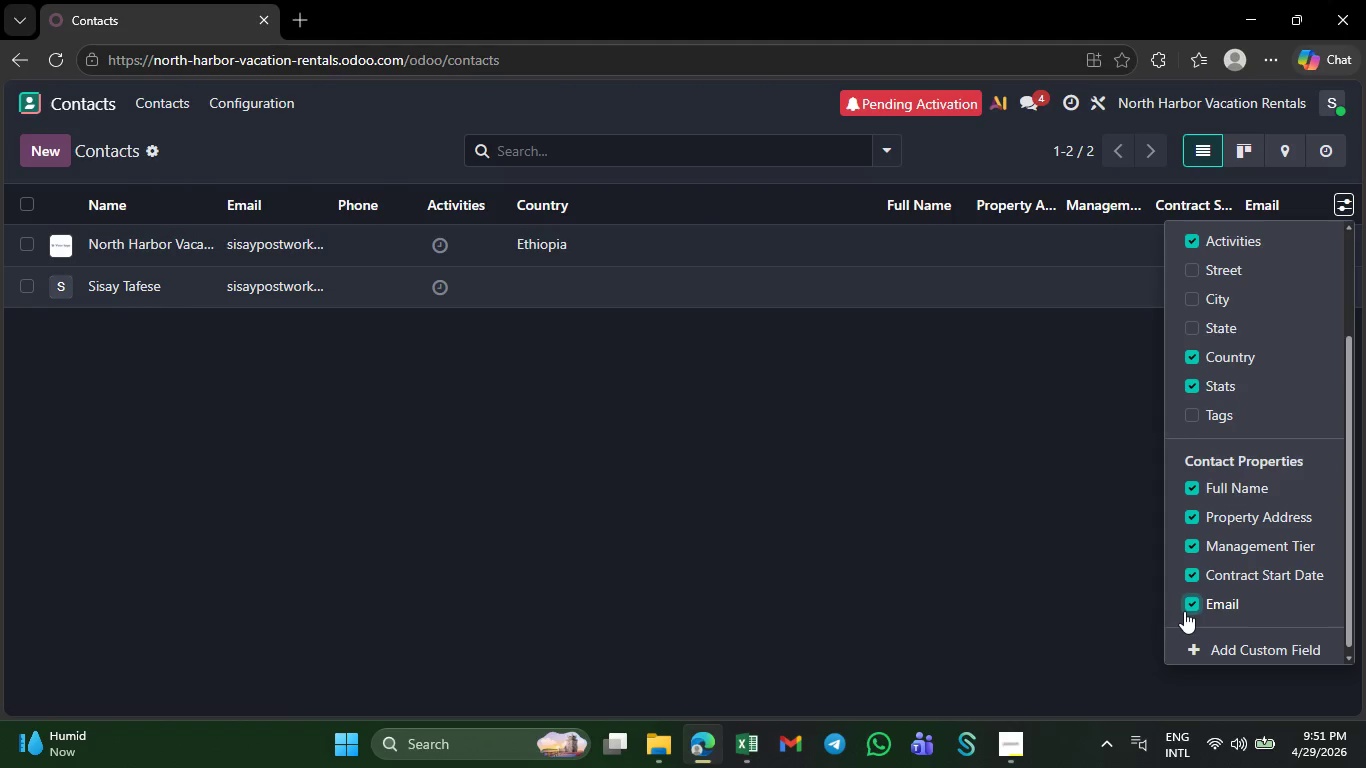 
left_click([1184, 611])
 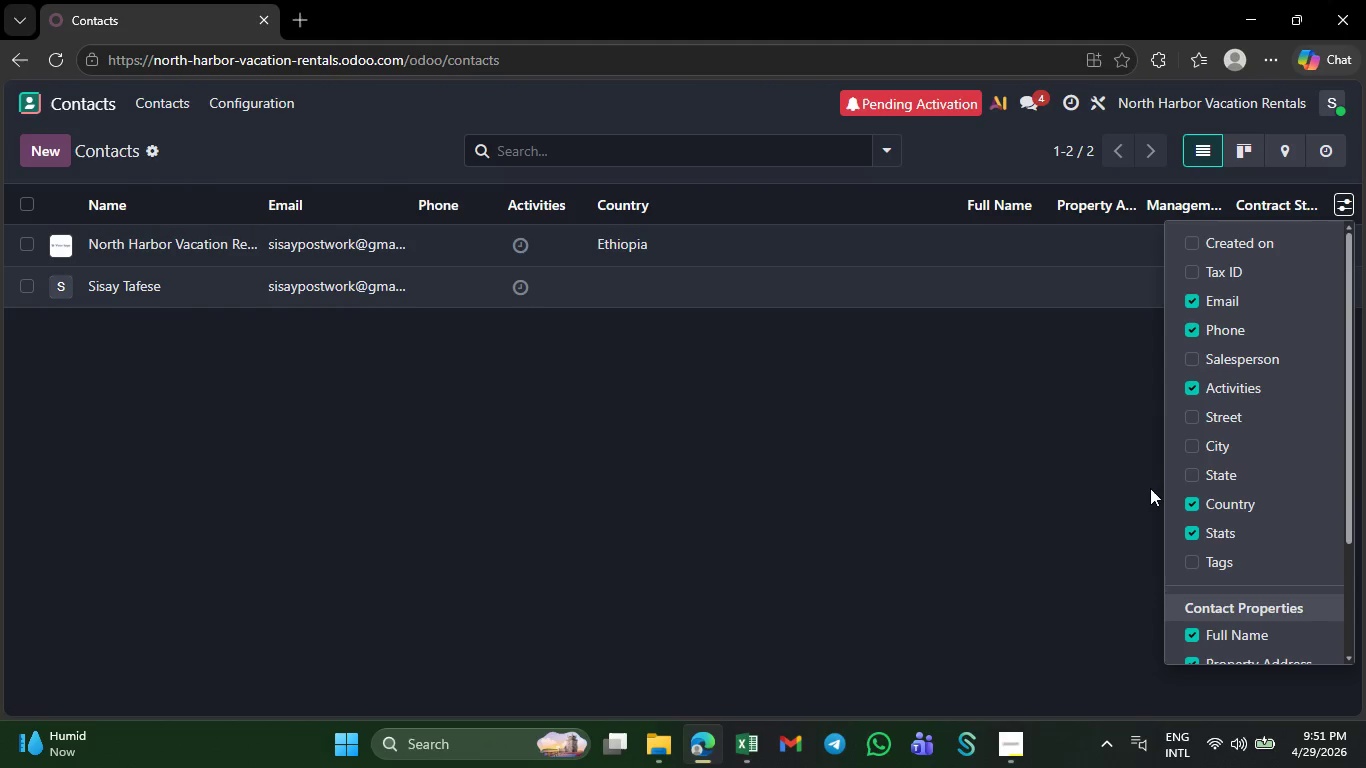 
wait(5.58)
 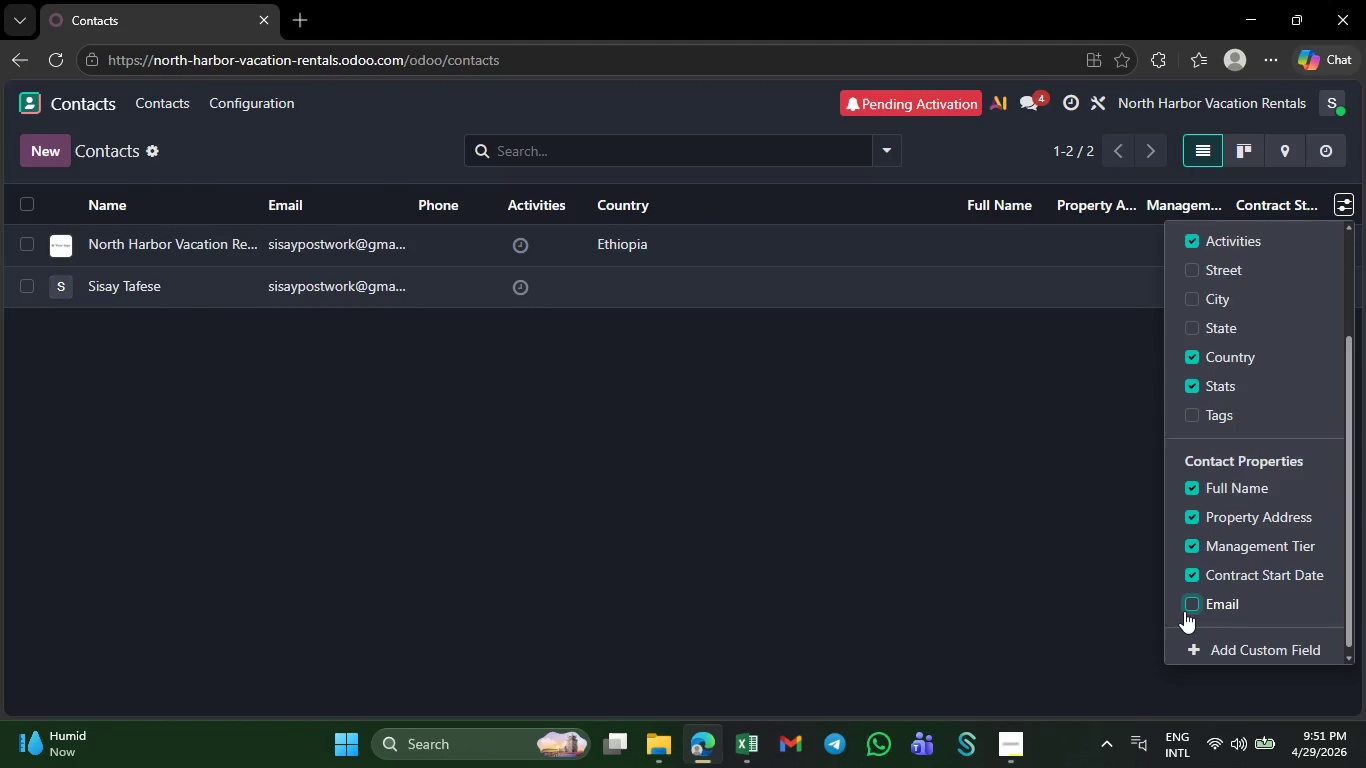 
left_click([1090, 538])
 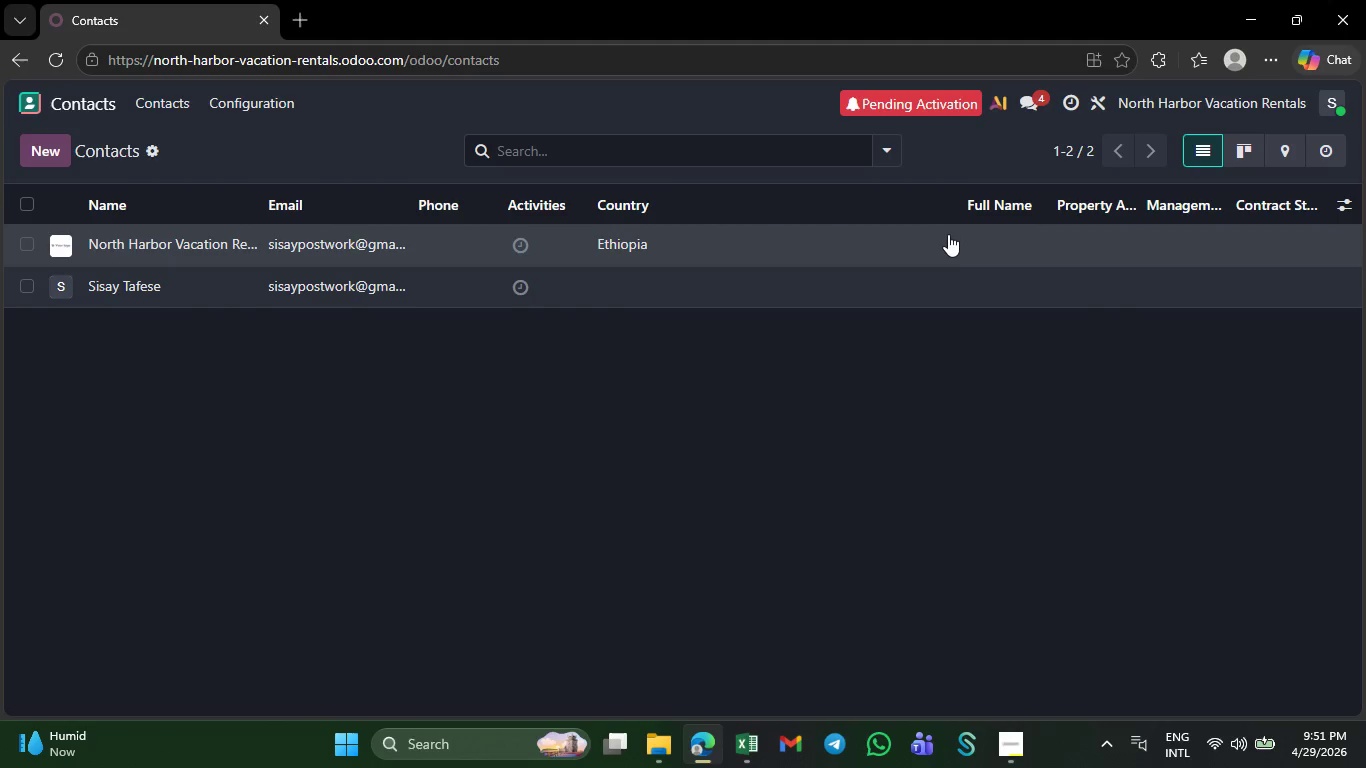 
left_click([948, 238])
 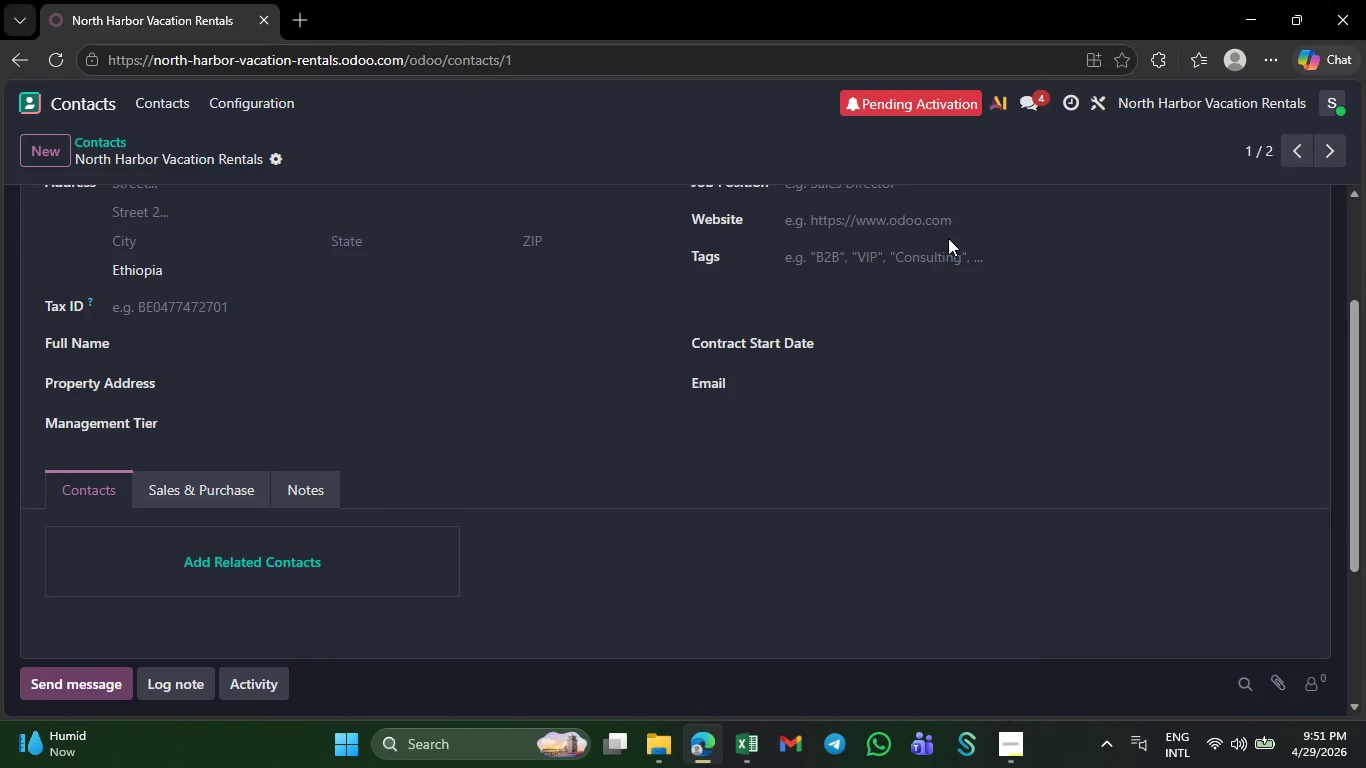 
wait(11.28)
 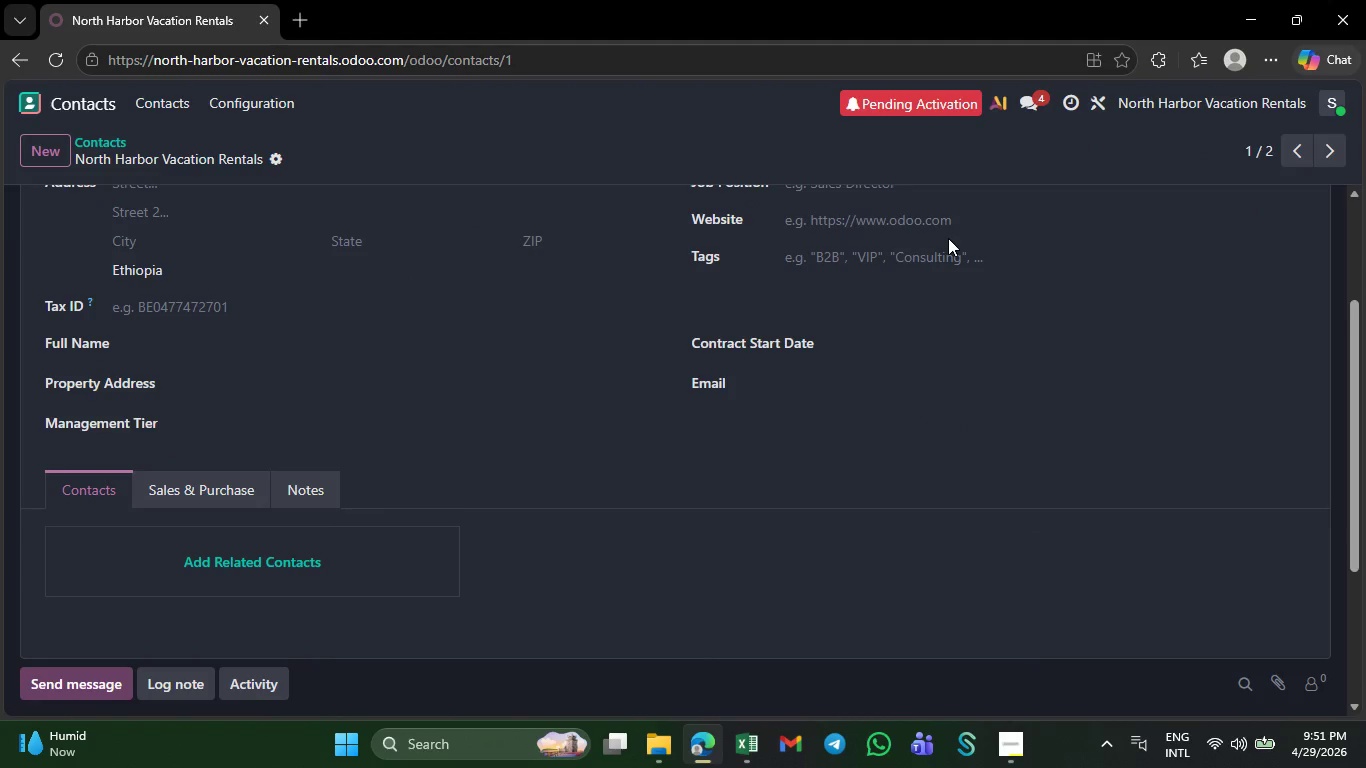 
left_click([183, 134])
 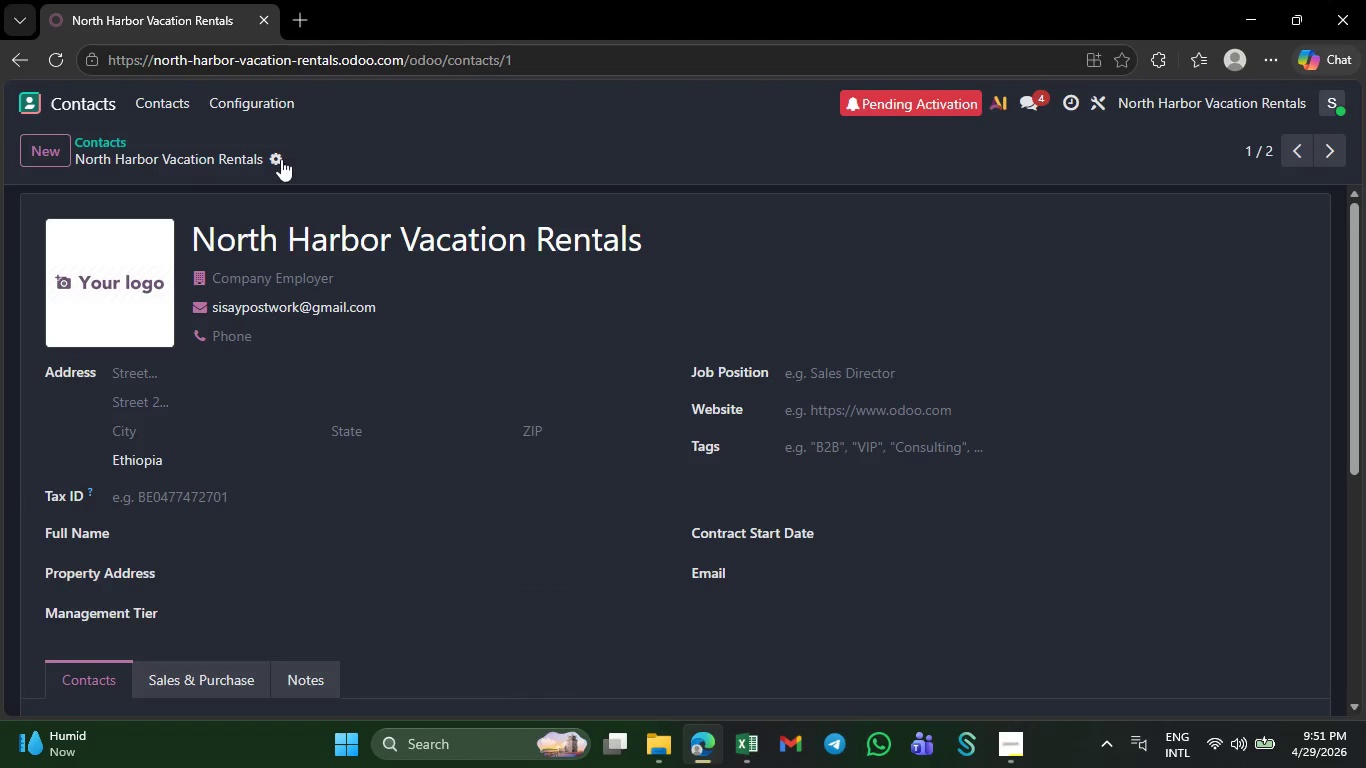 
left_click([280, 159])
 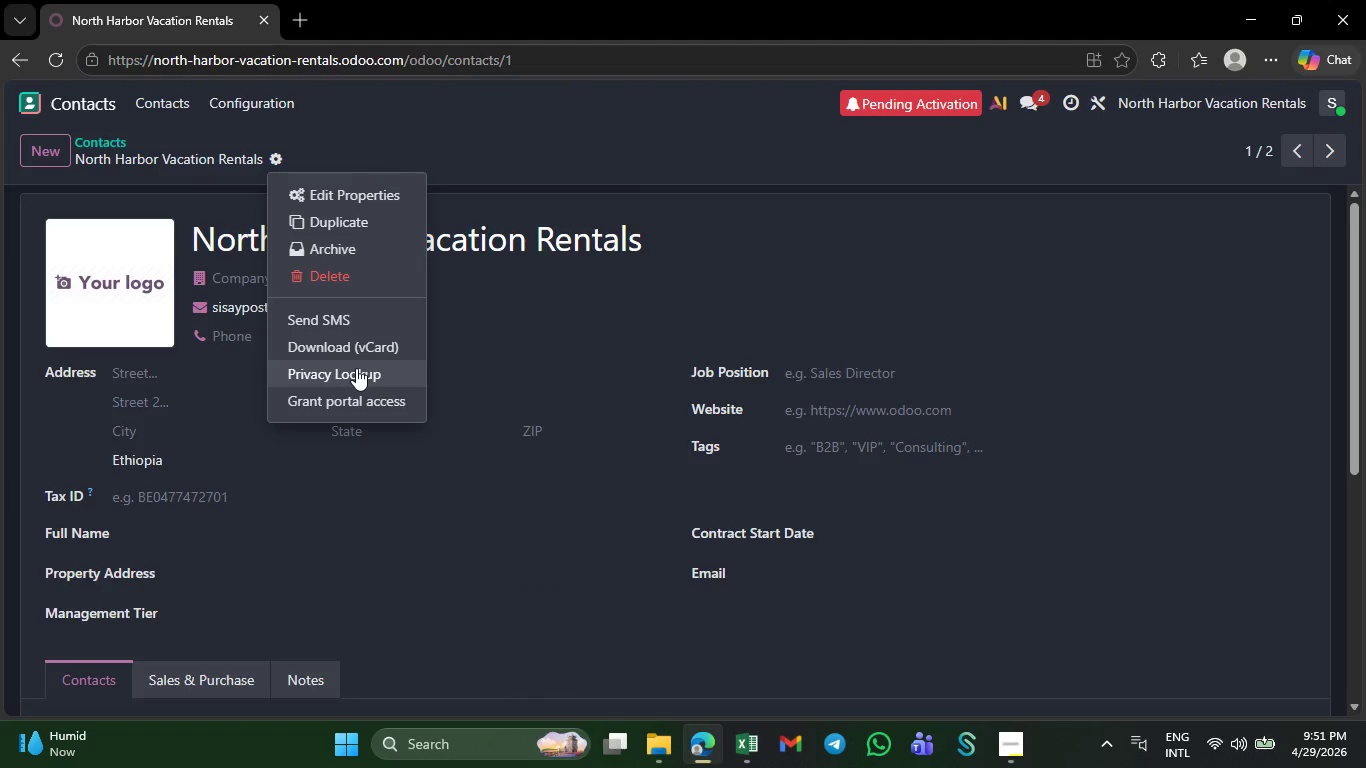 
wait(8.22)
 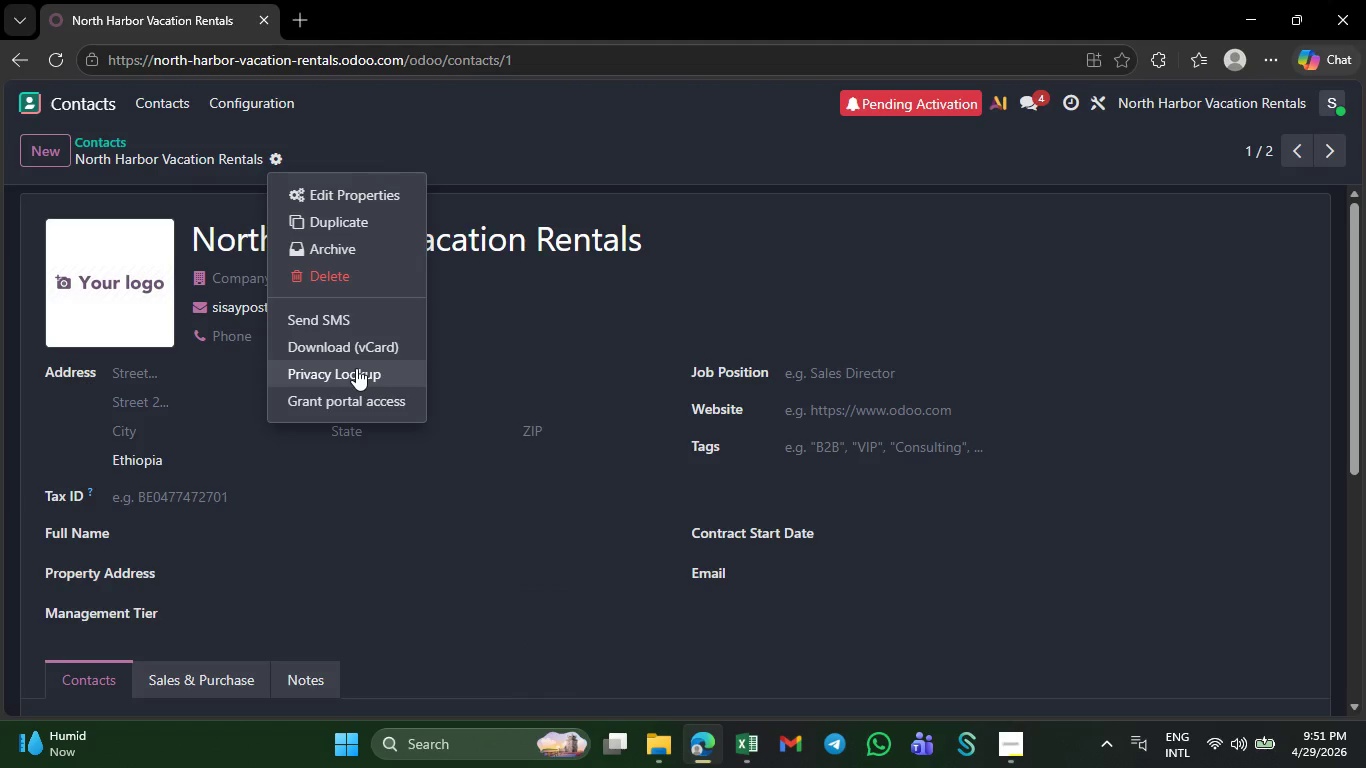 
left_click([520, 152])
 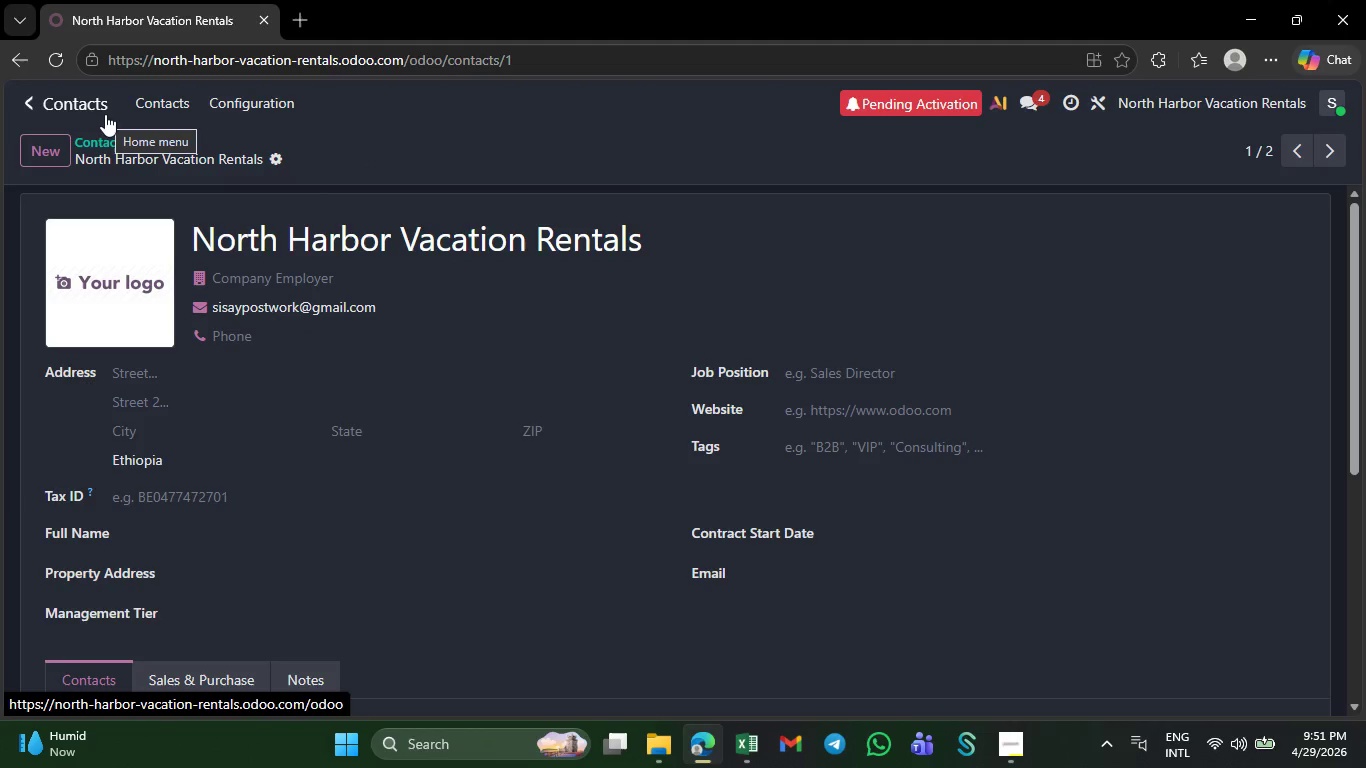 
left_click([164, 101])
 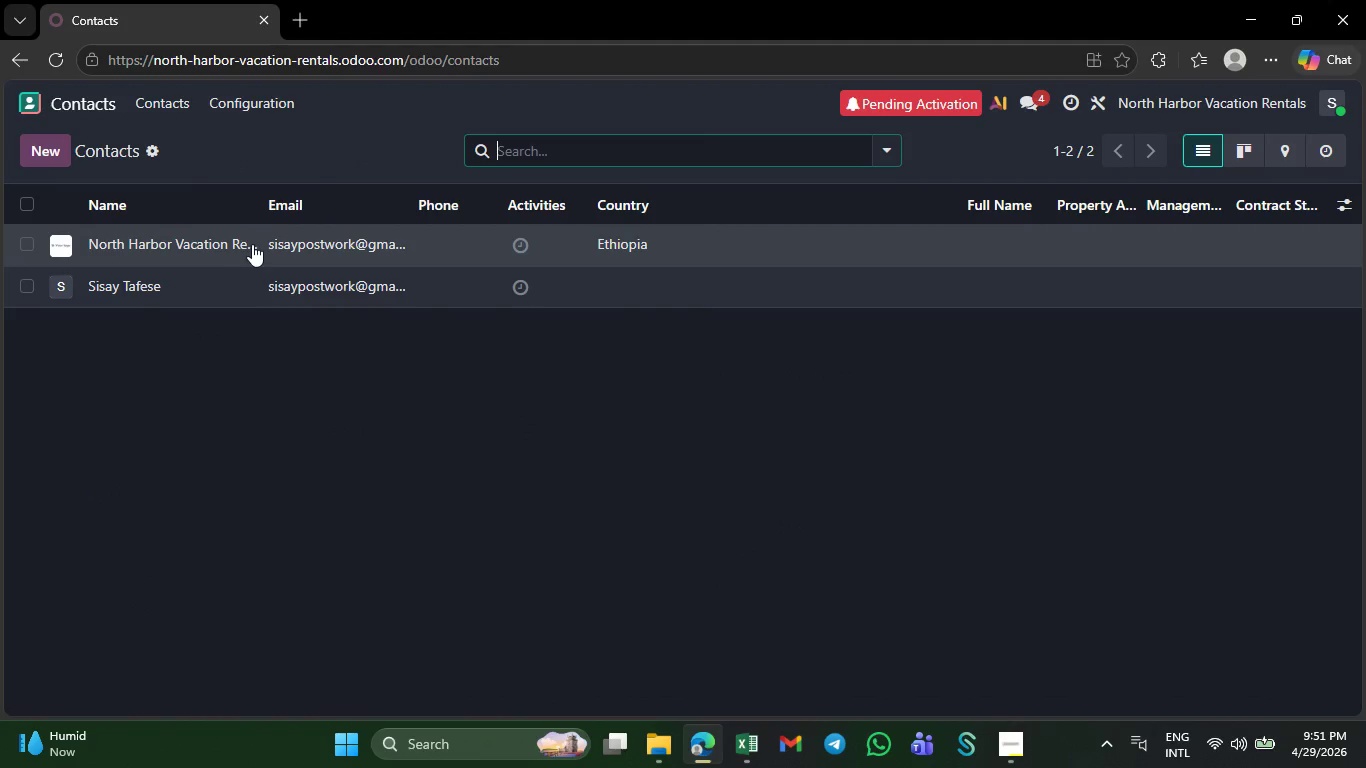 
left_click([215, 244])
 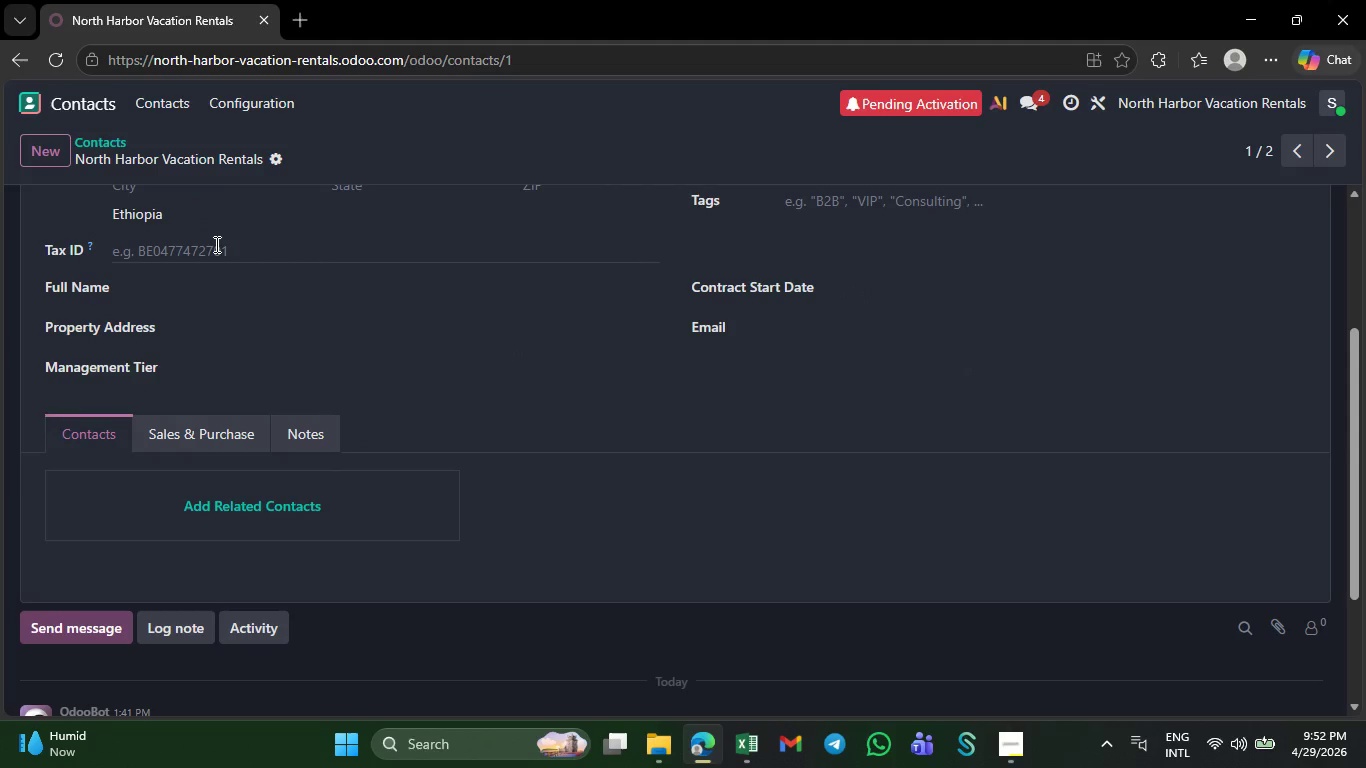 
wait(5.89)
 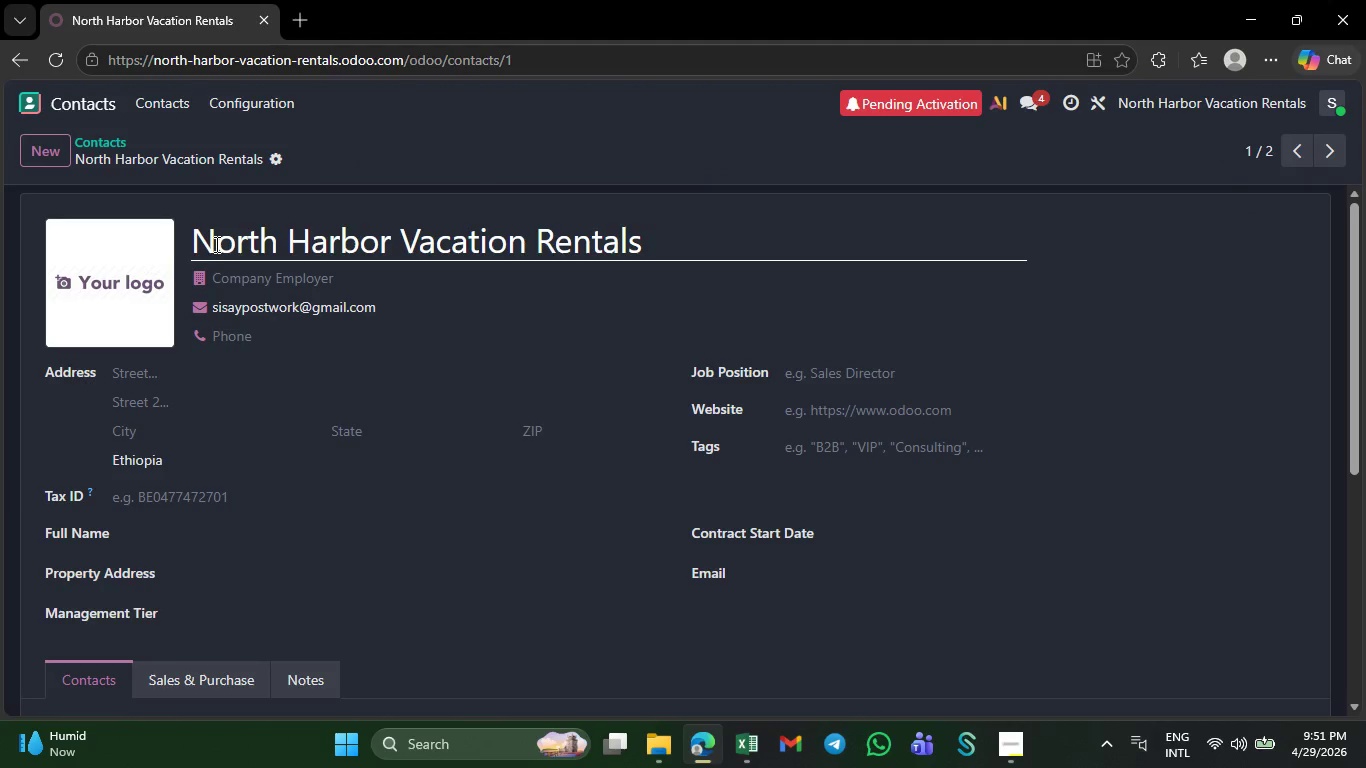 
left_click([202, 430])
 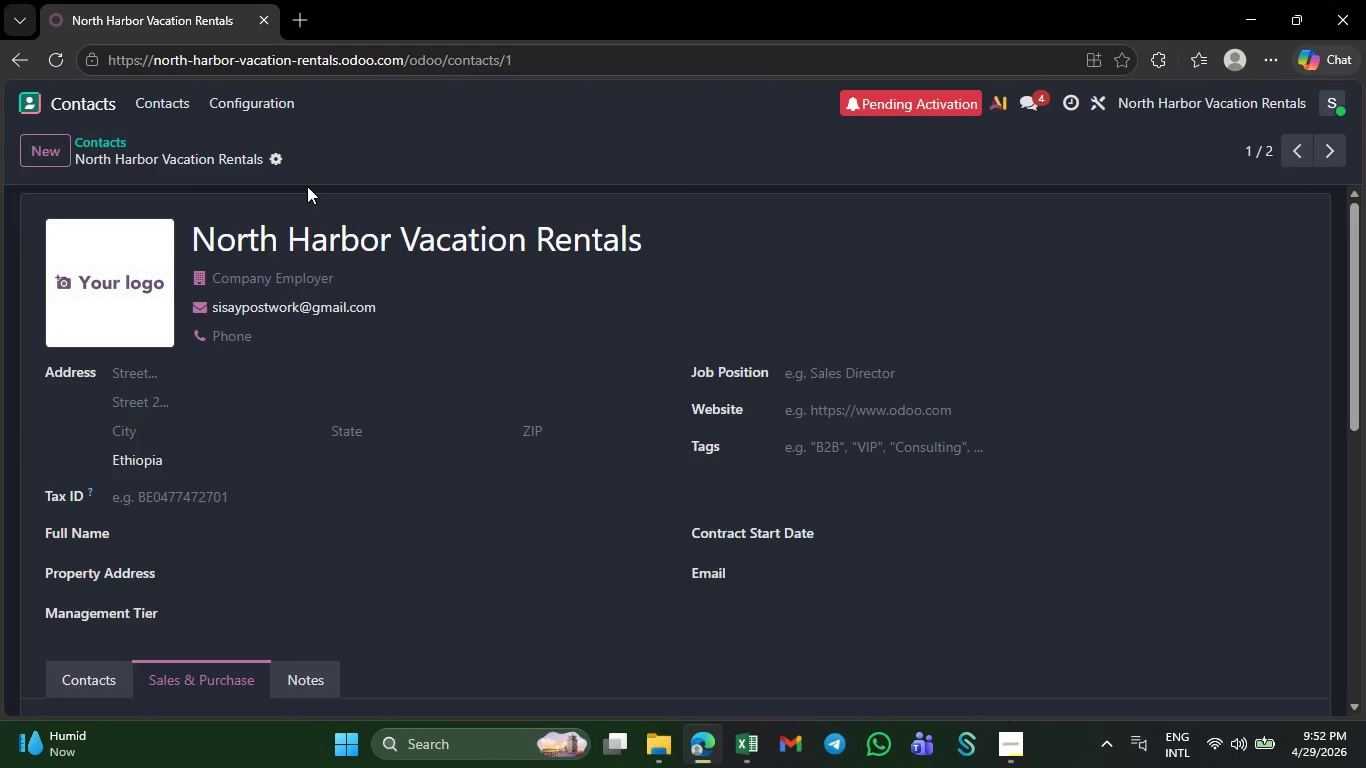 
left_click([177, 94])
 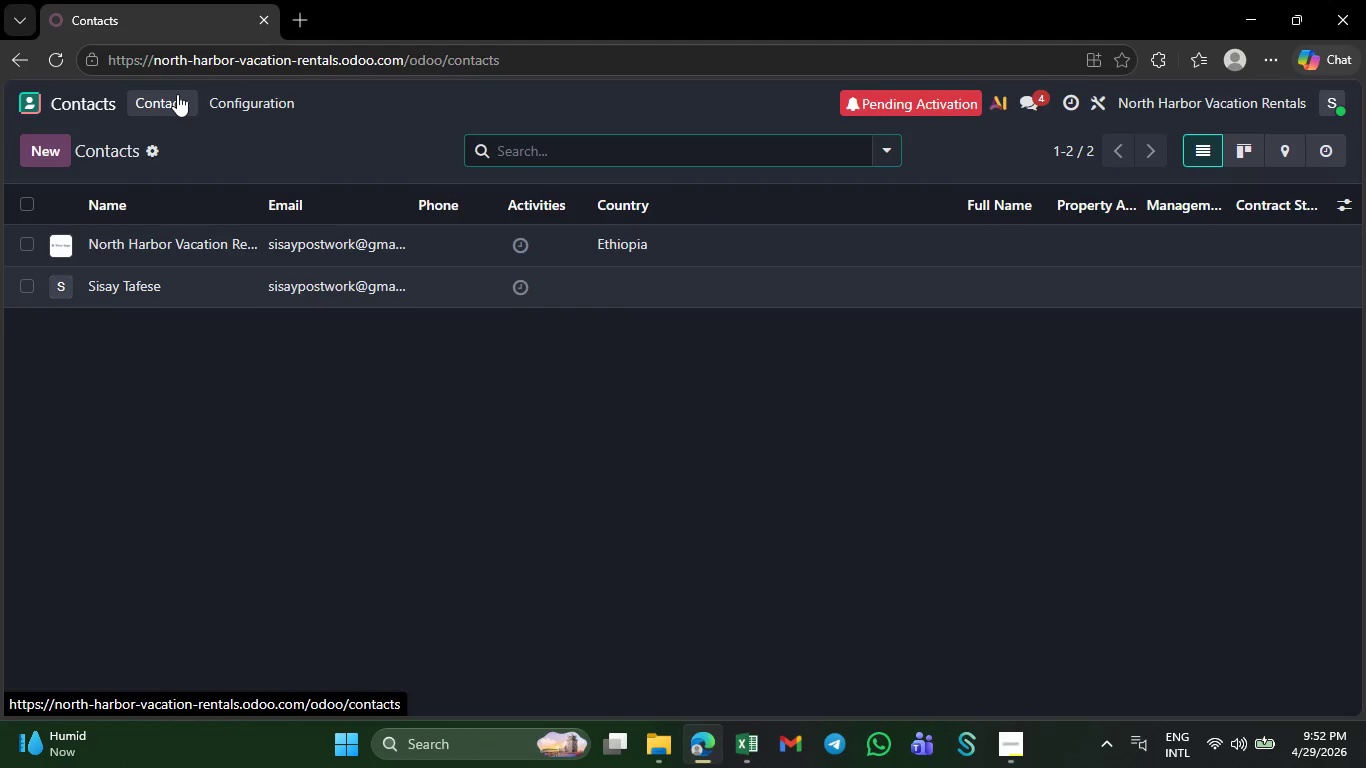 
wait(30.2)
 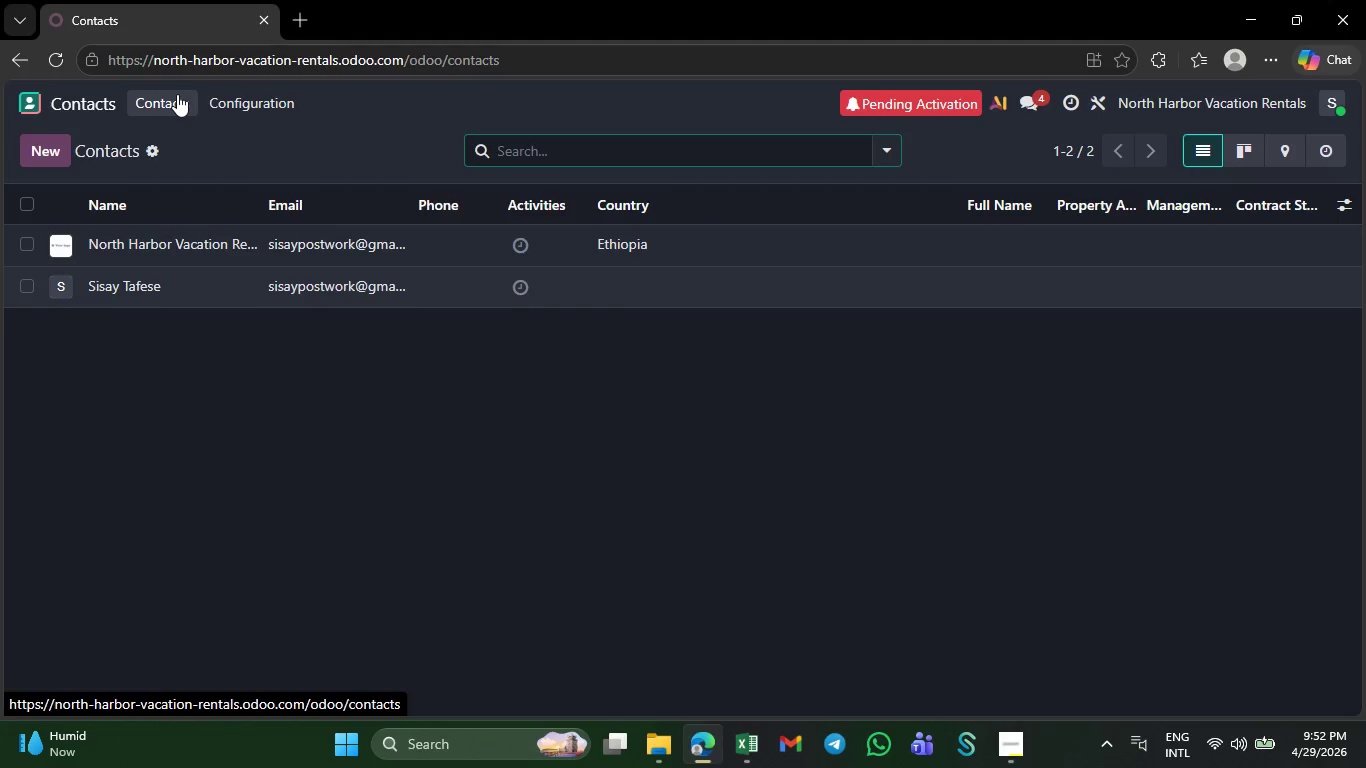 
left_click([144, 150])
 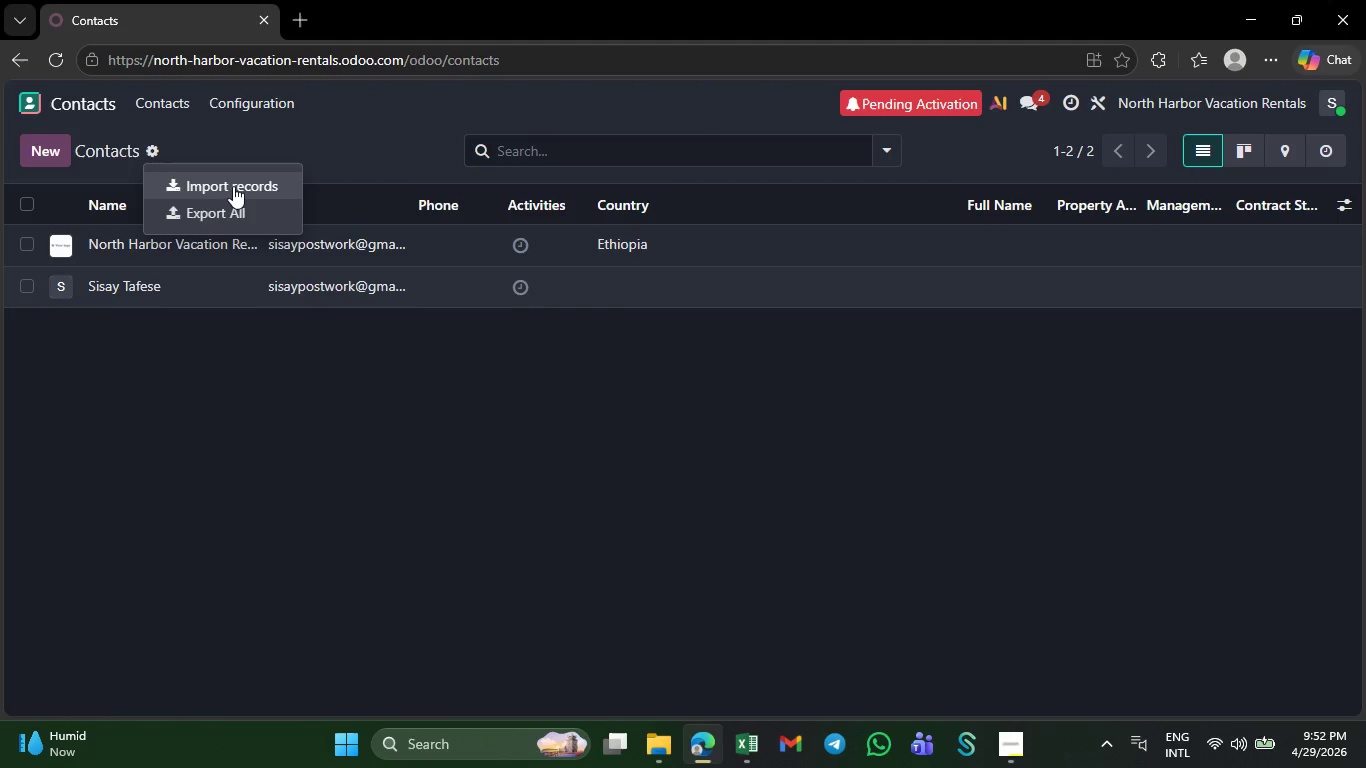 
left_click([233, 186])
 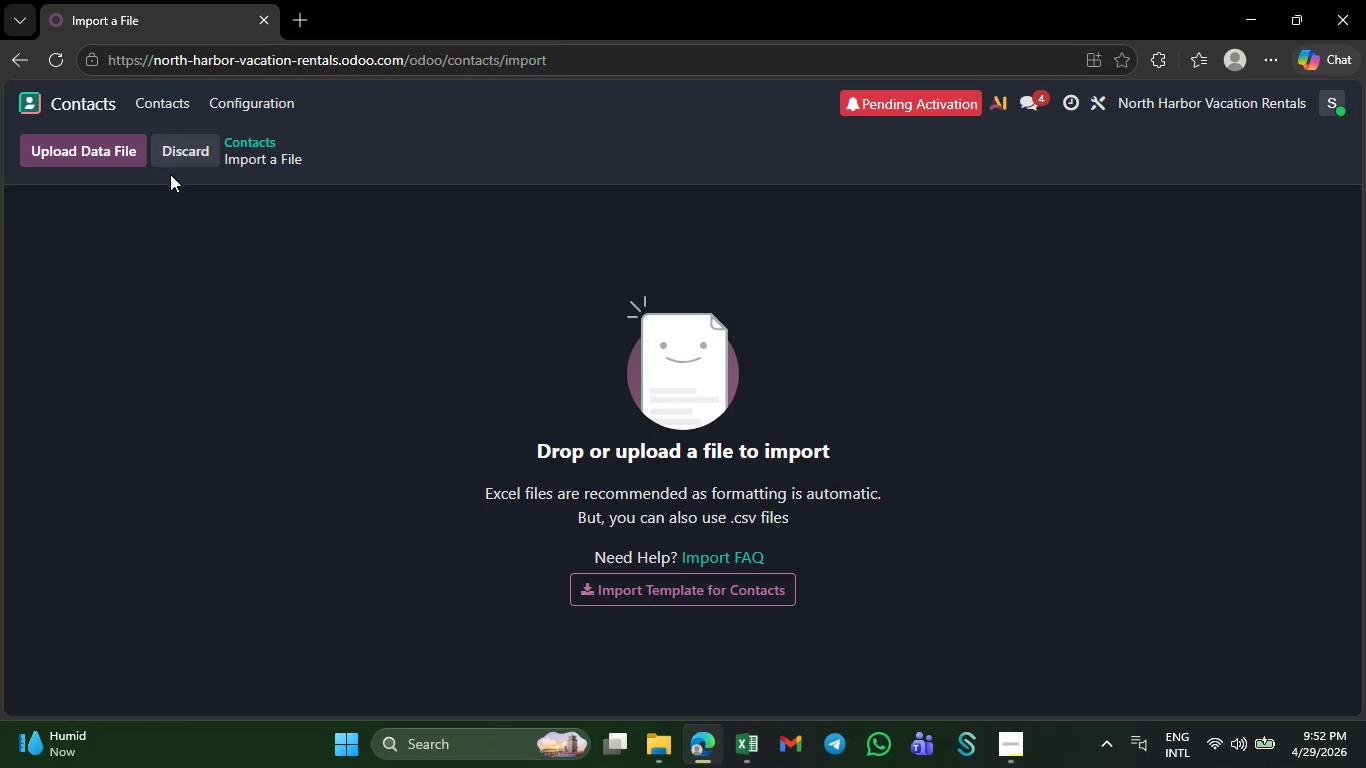 
left_click([106, 164])
 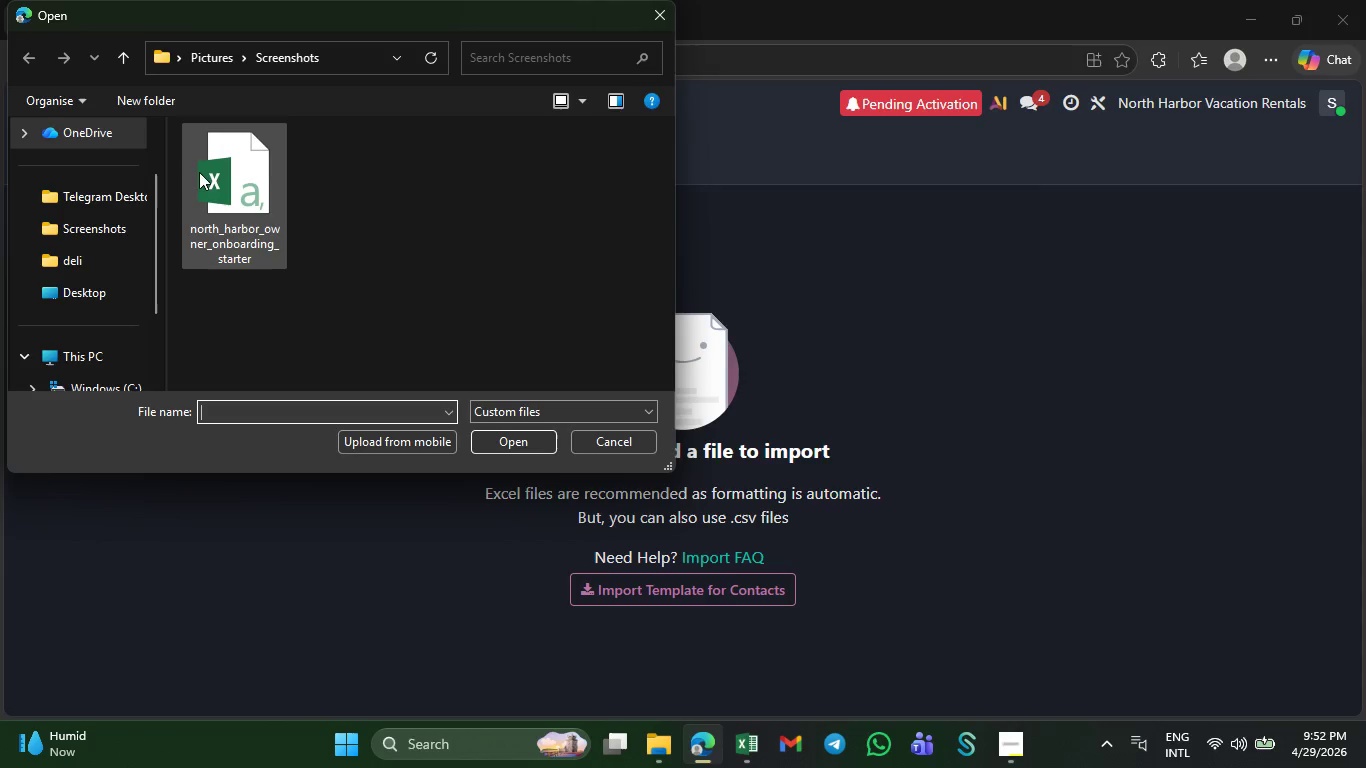 
left_click([286, 208])
 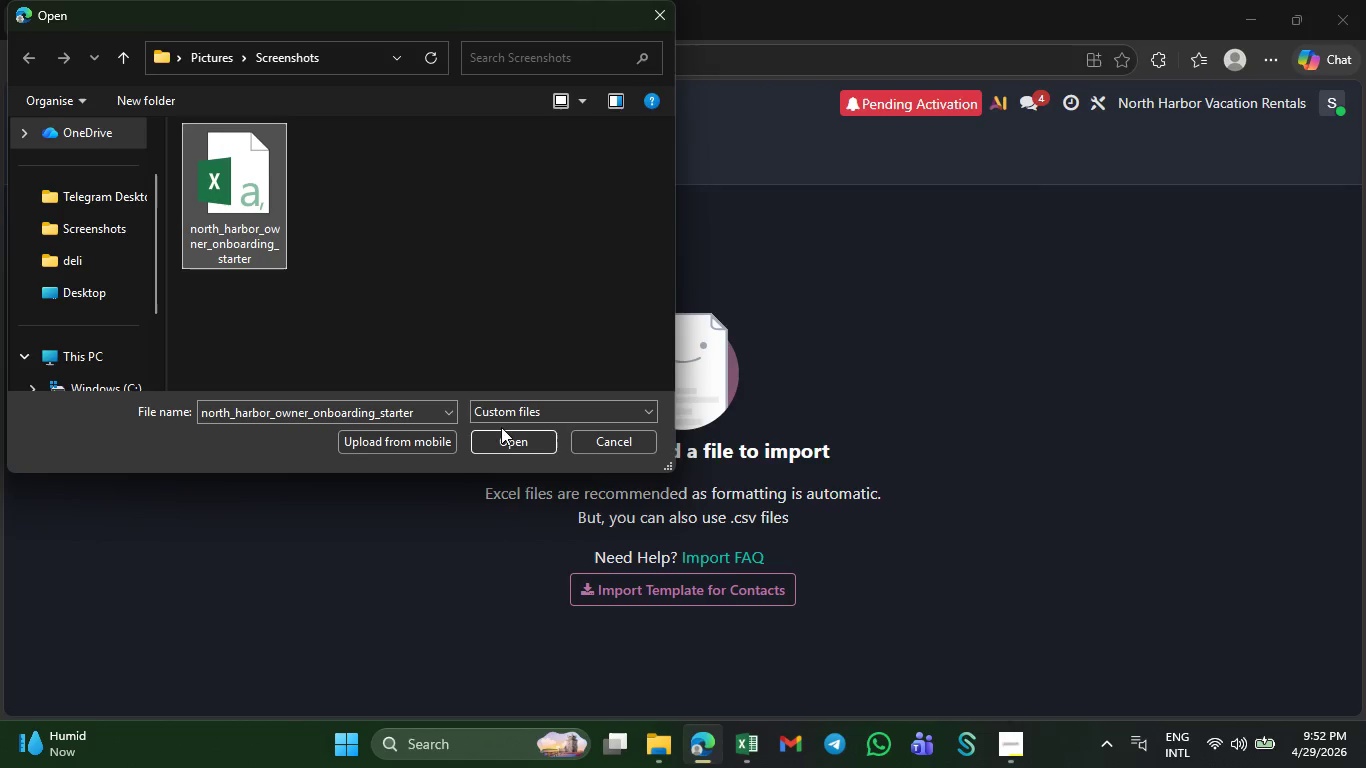 
left_click([503, 431])
 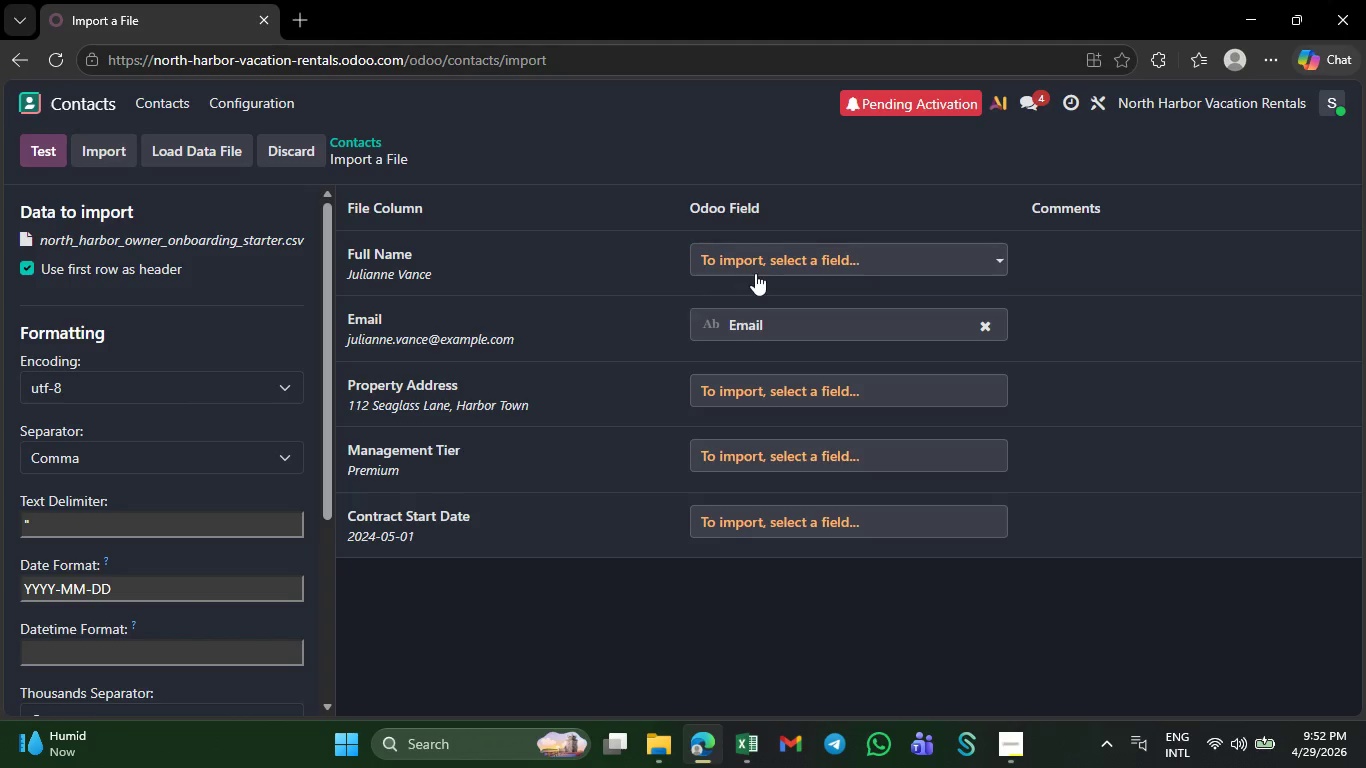 
left_click([767, 250])
 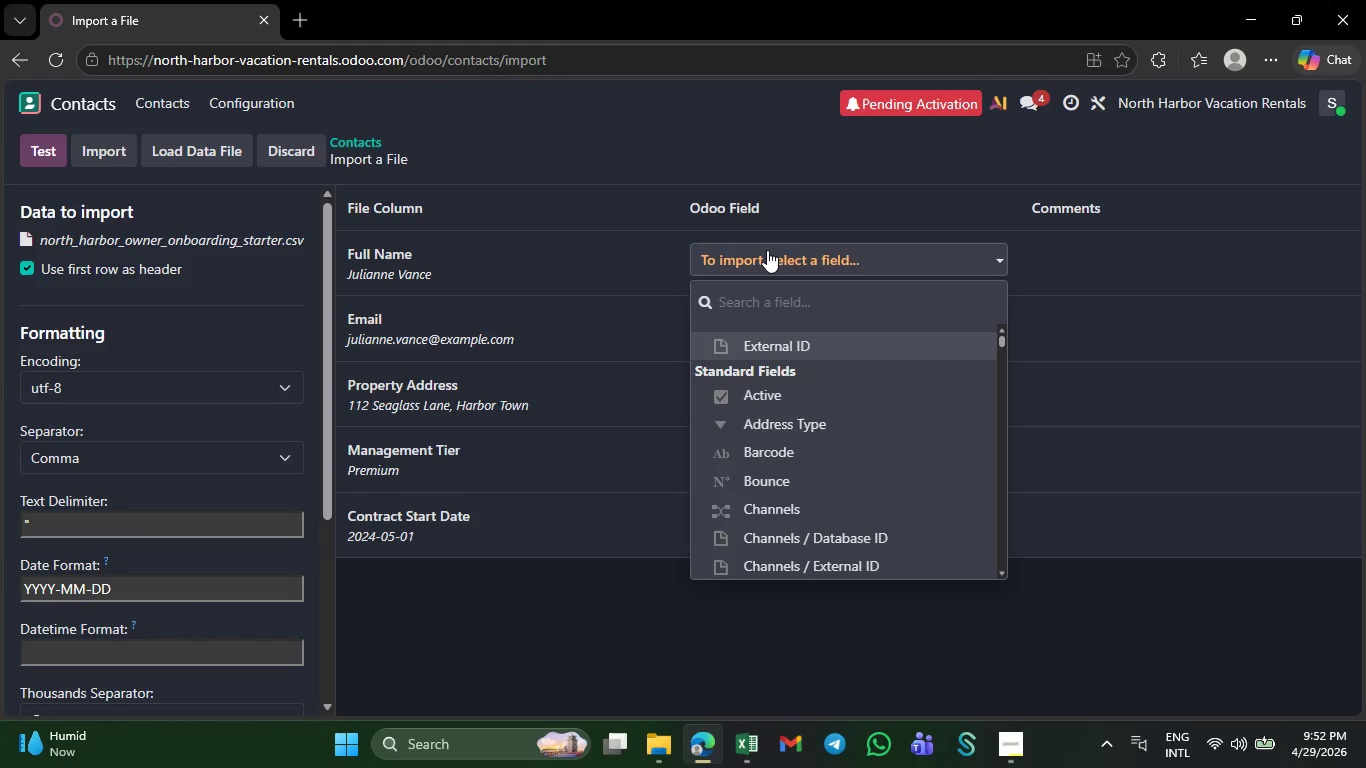 
type(nam)
 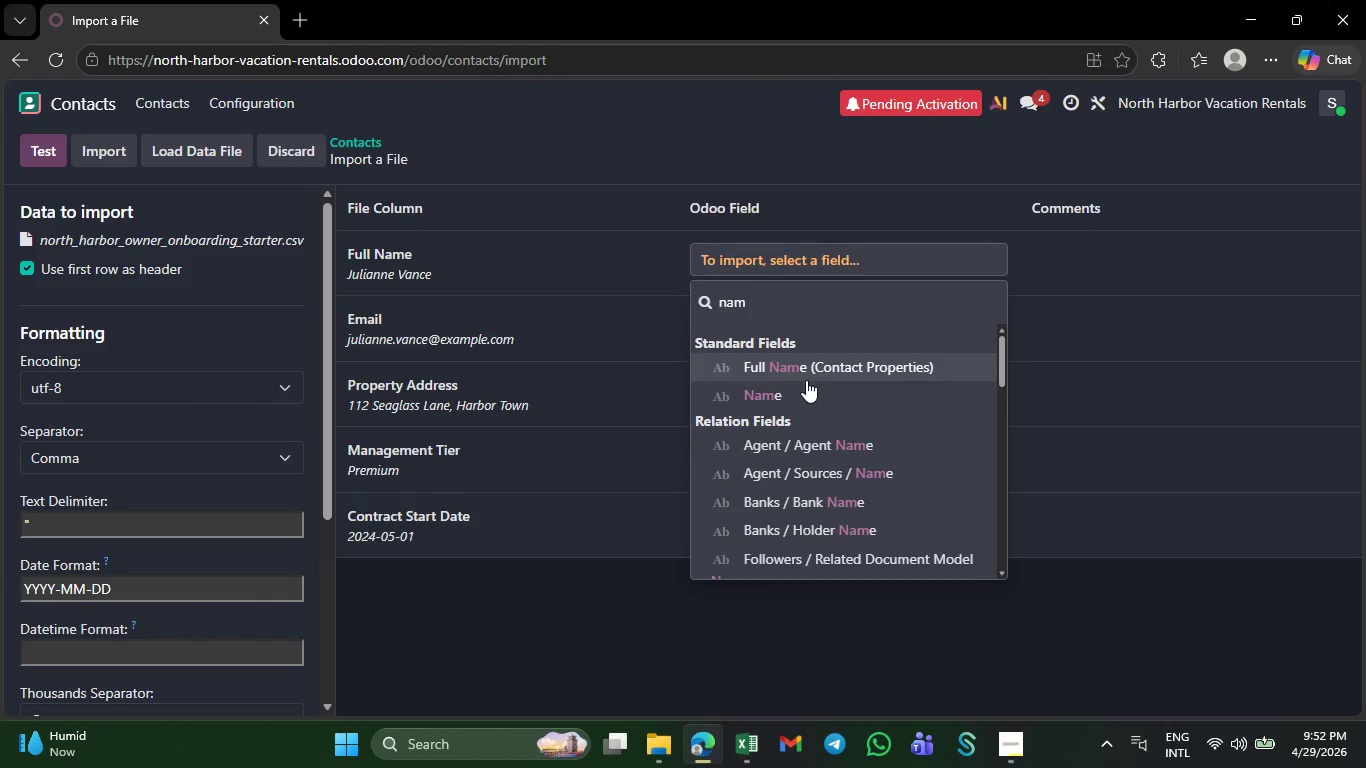 
left_click([807, 390])
 